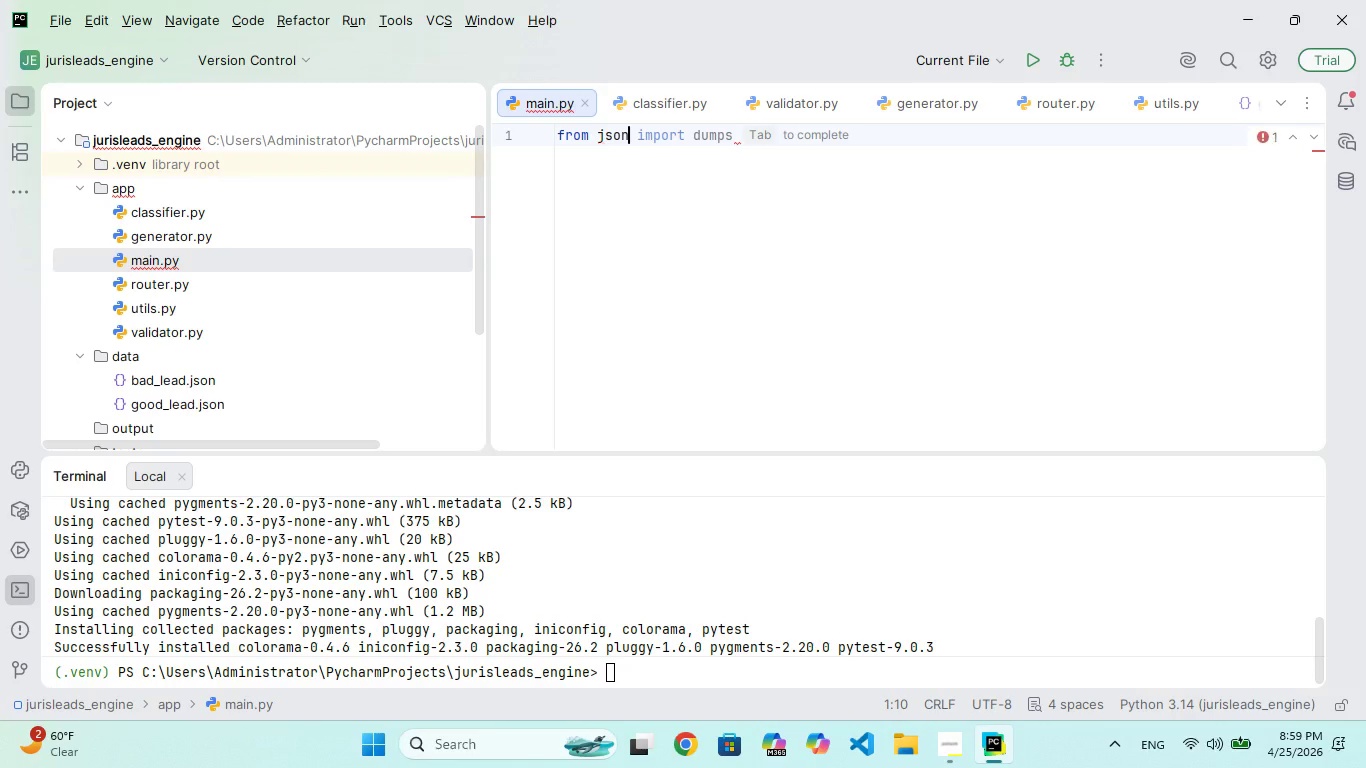 
key(Enter)
 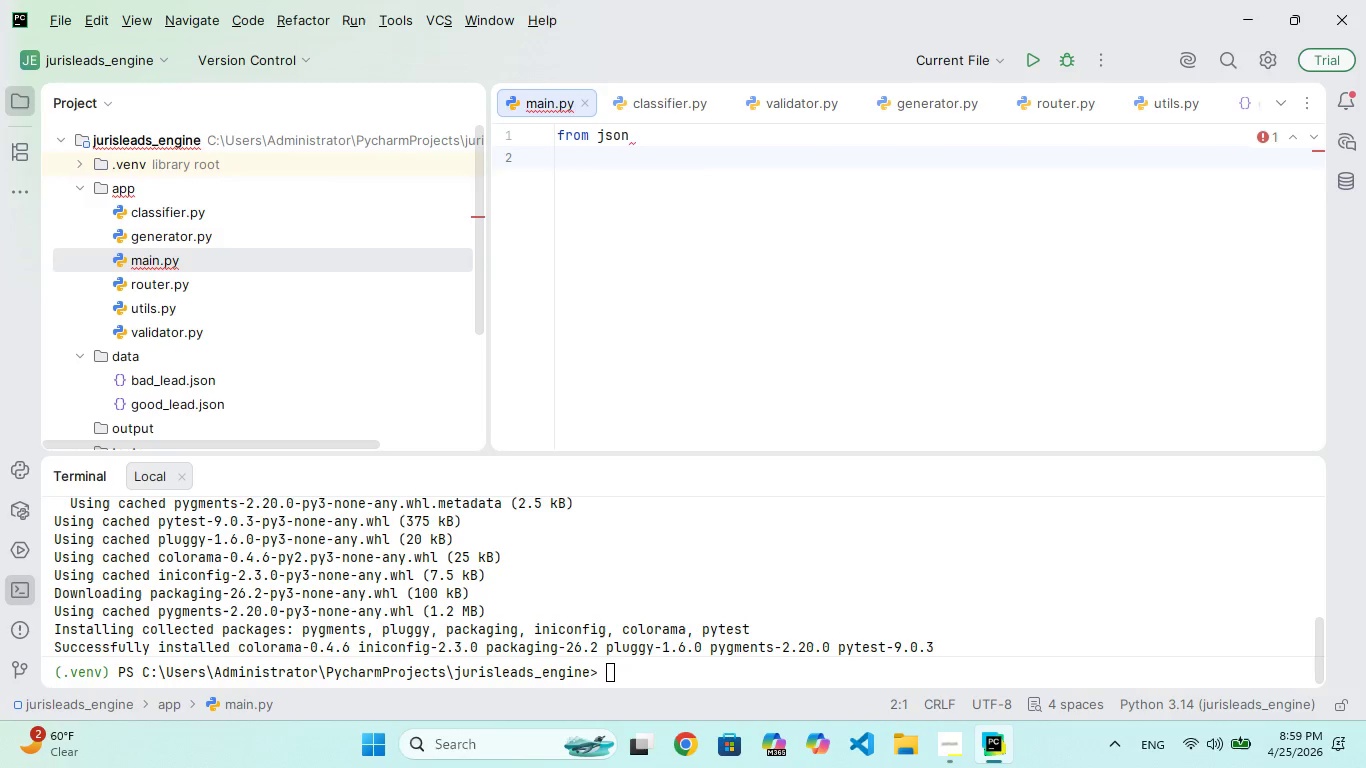 
key(ArrowUp)
 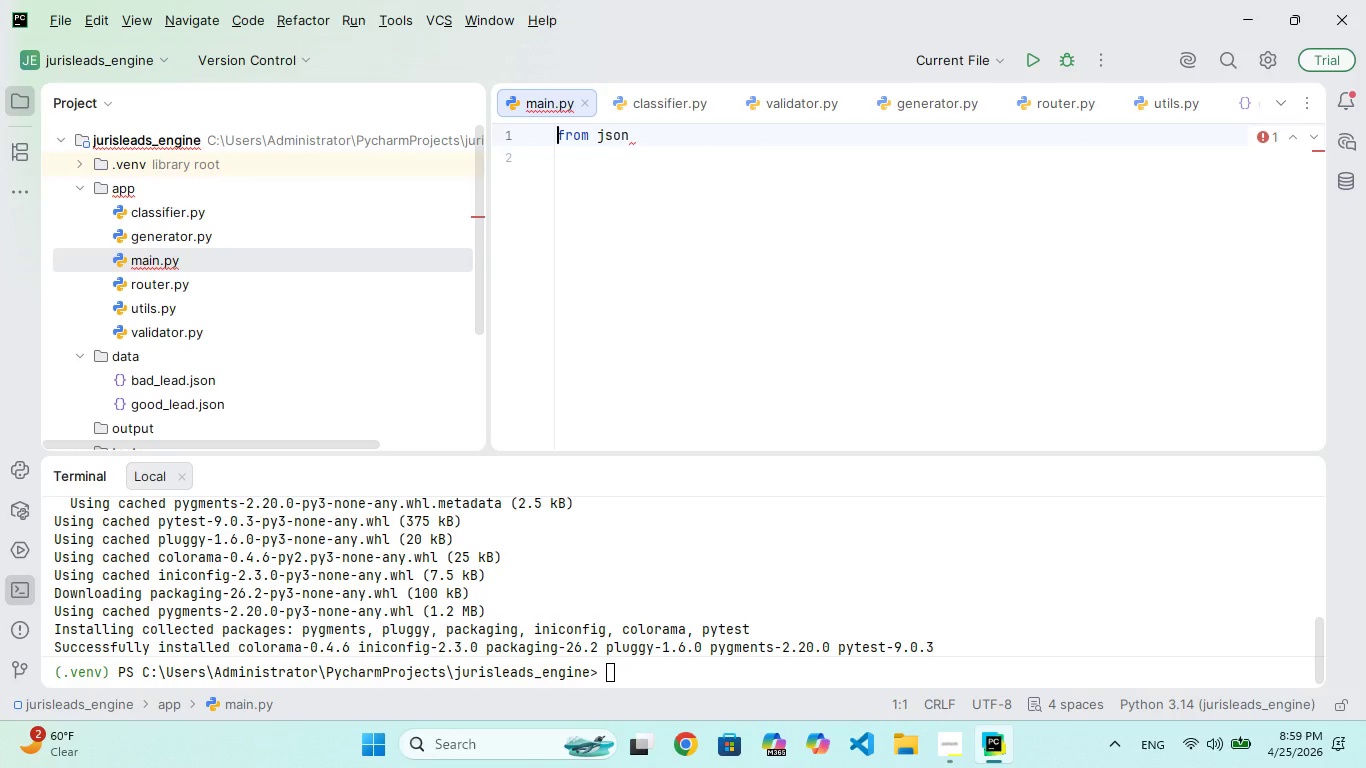 
key(ArrowRight)
 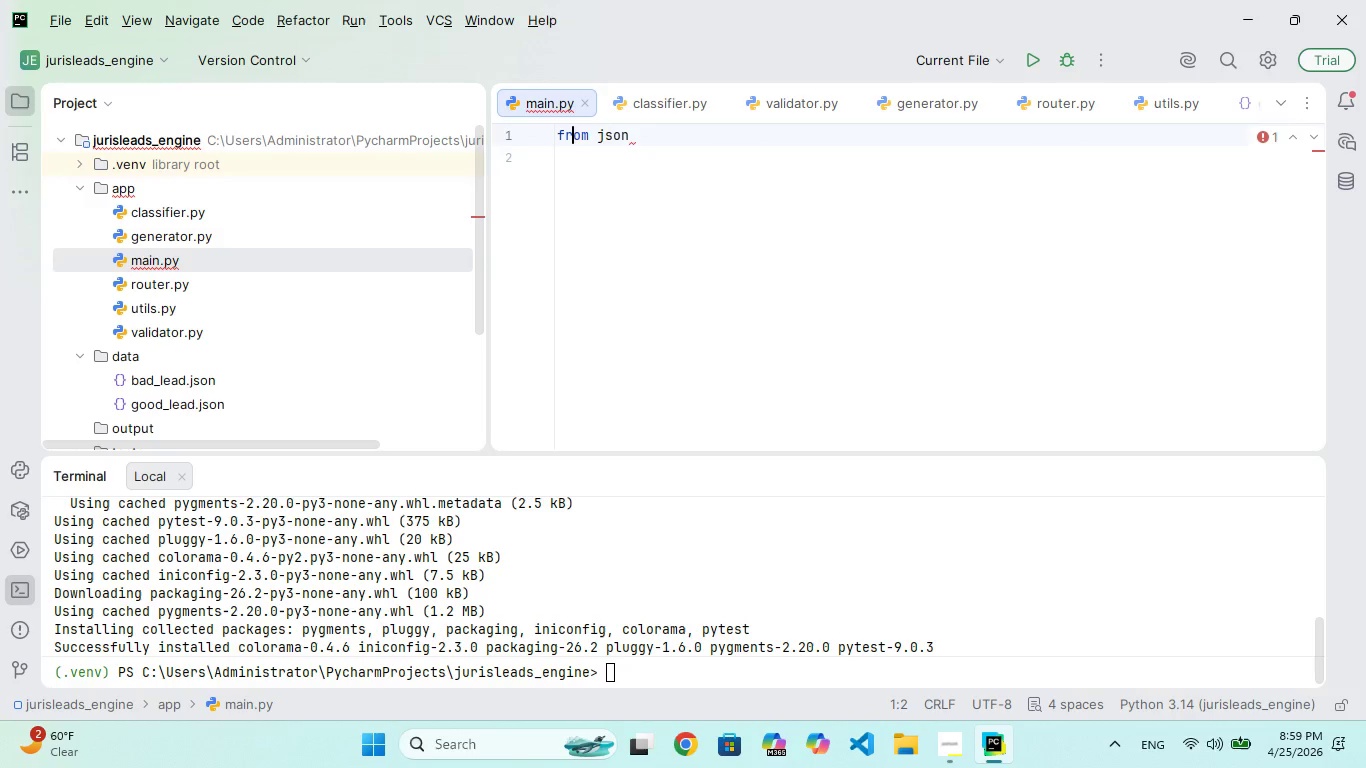 
hold_key(key=ArrowRight, duration=0.42)
 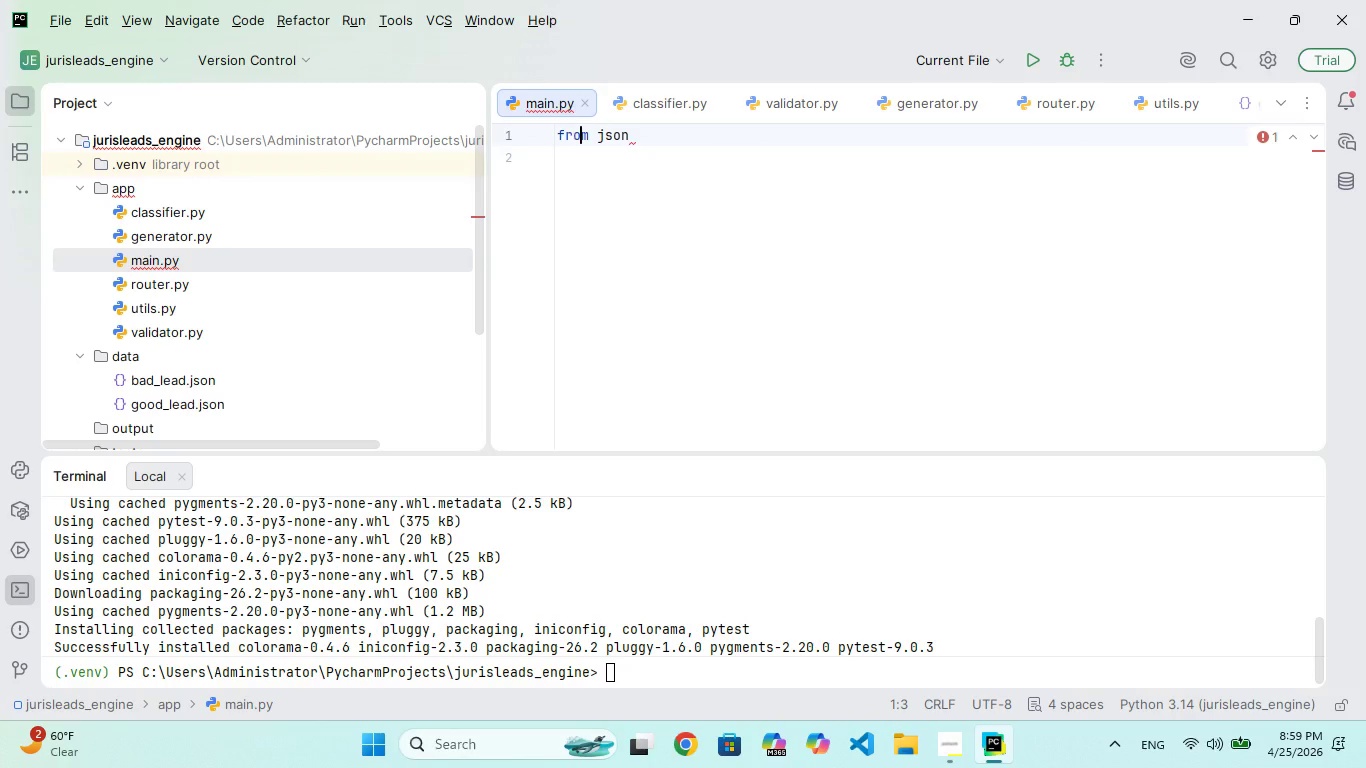 
key(ArrowRight)
 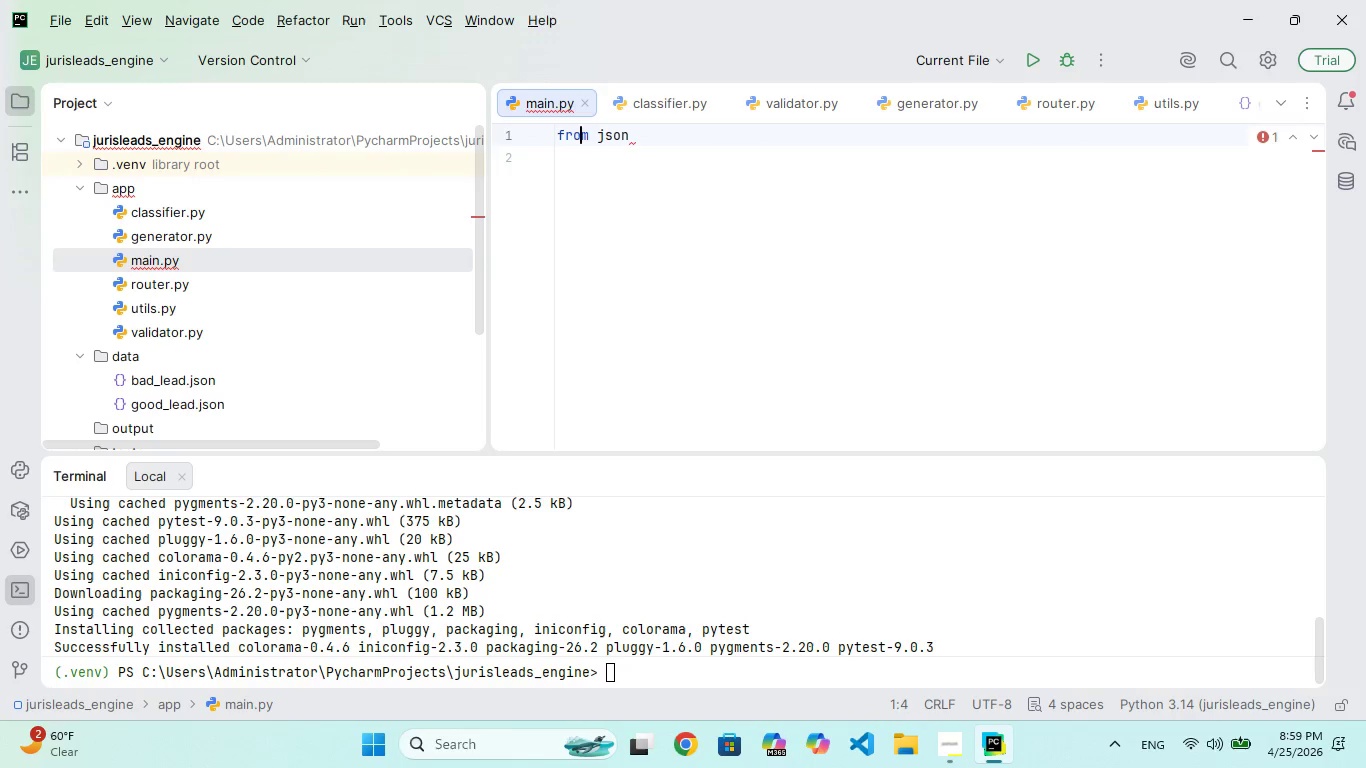 
key(ArrowRight)
 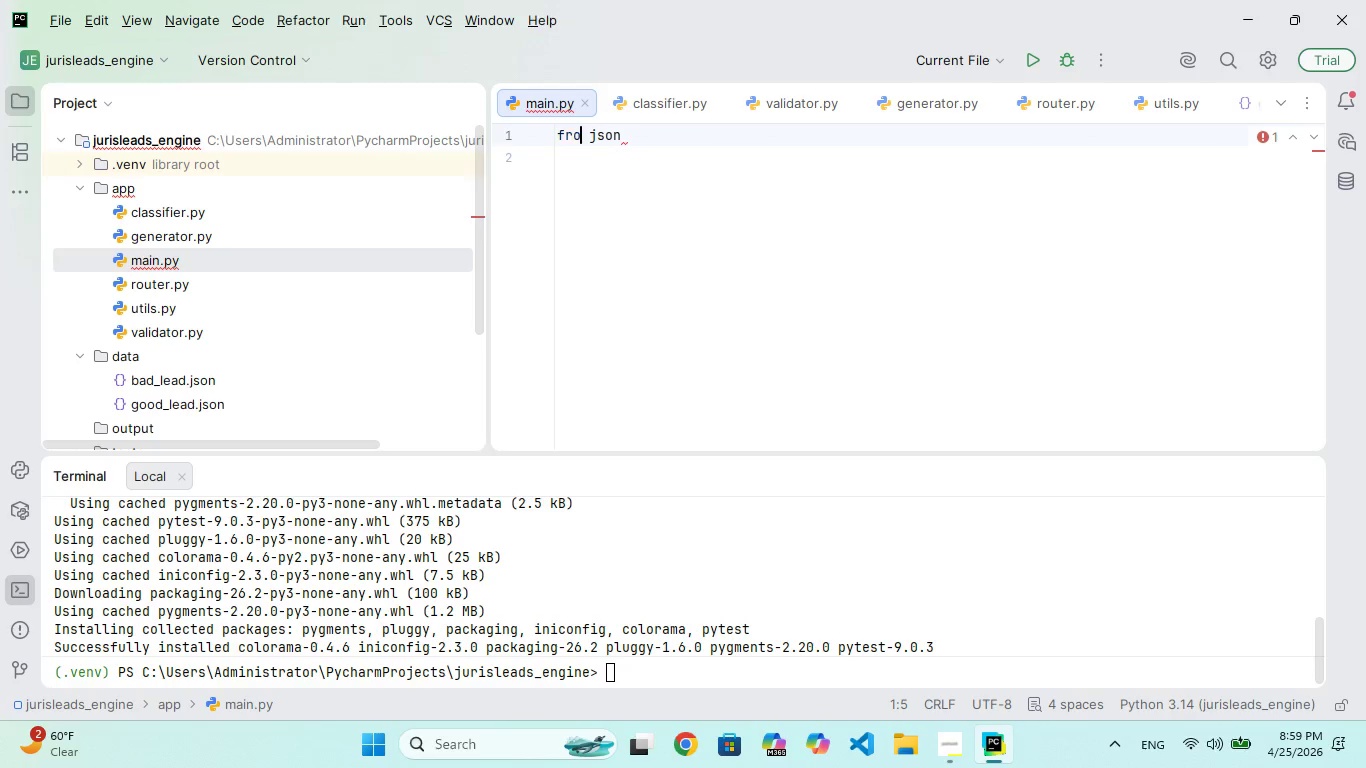 
hold_key(key=Backspace, duration=0.86)
 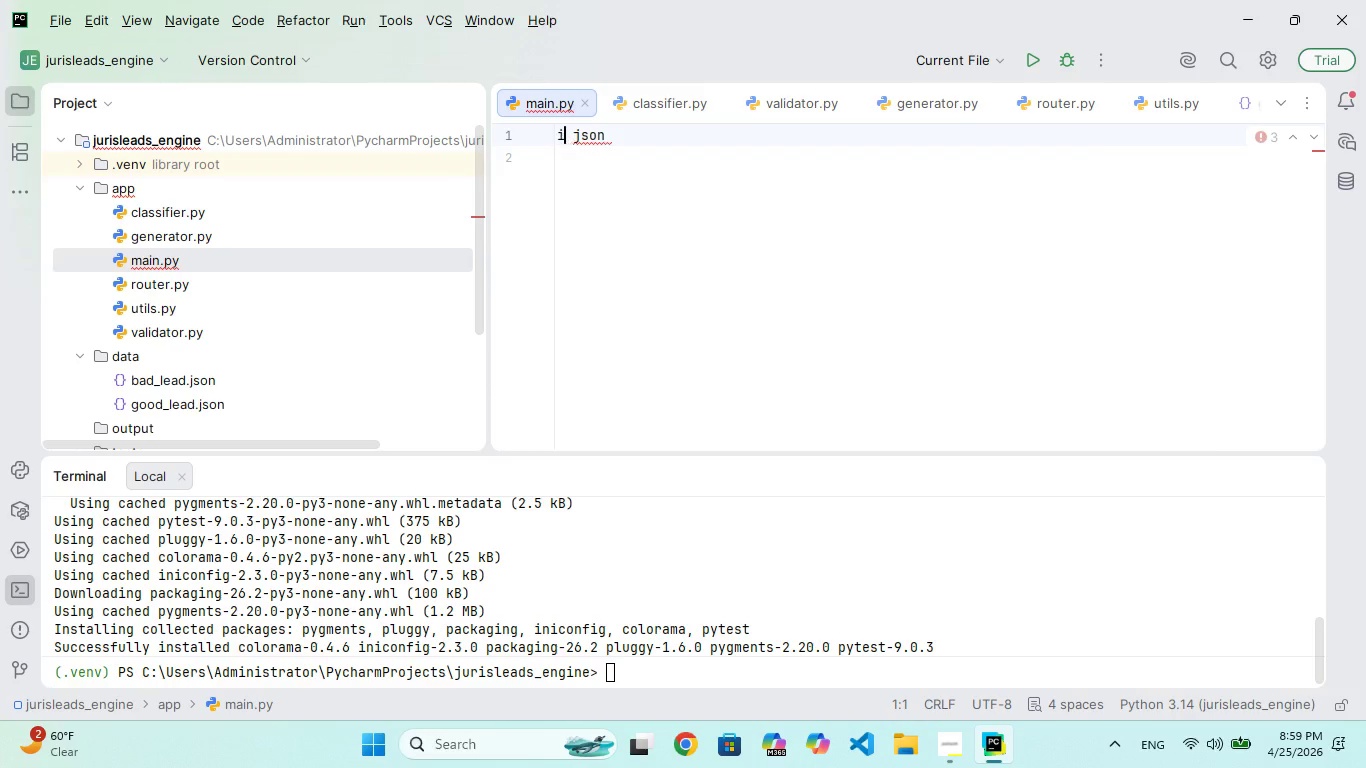 
type(imort)
 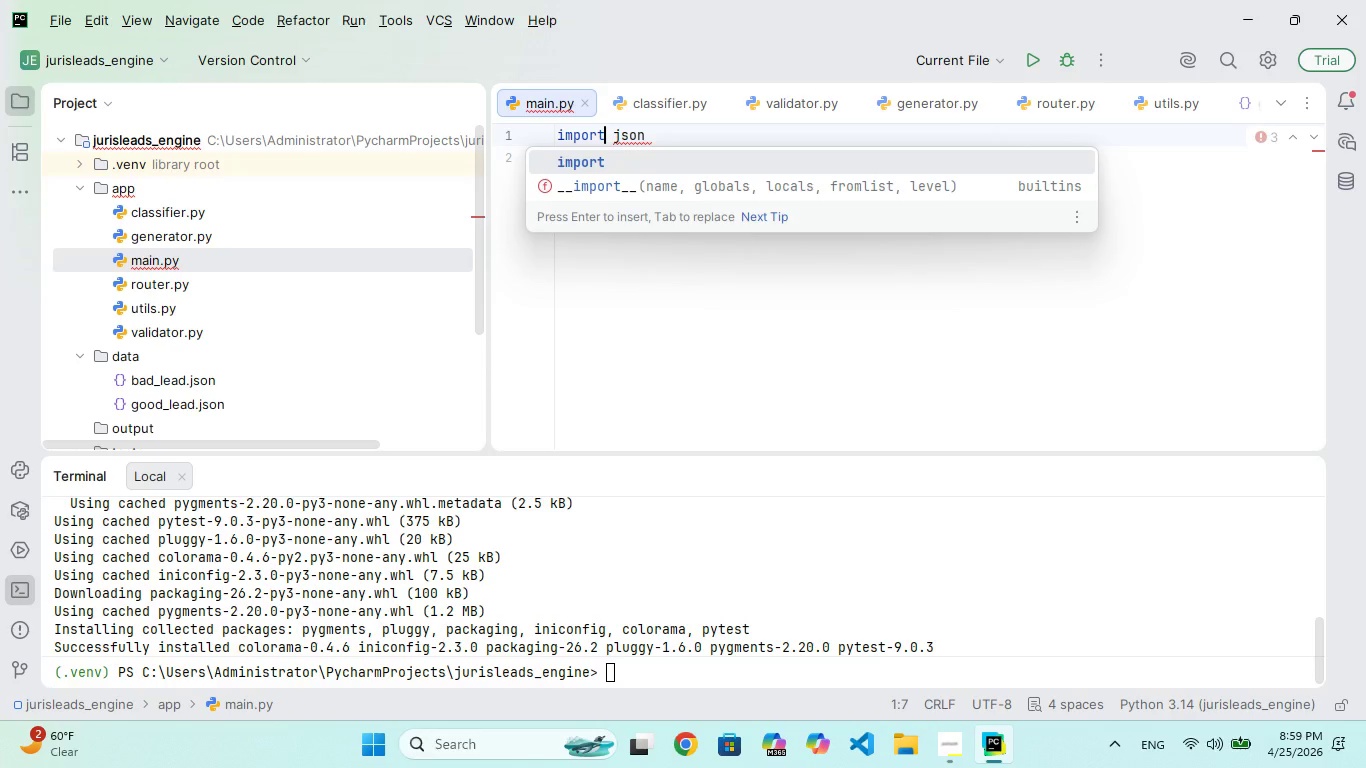 
hold_key(key=P, duration=0.34)
 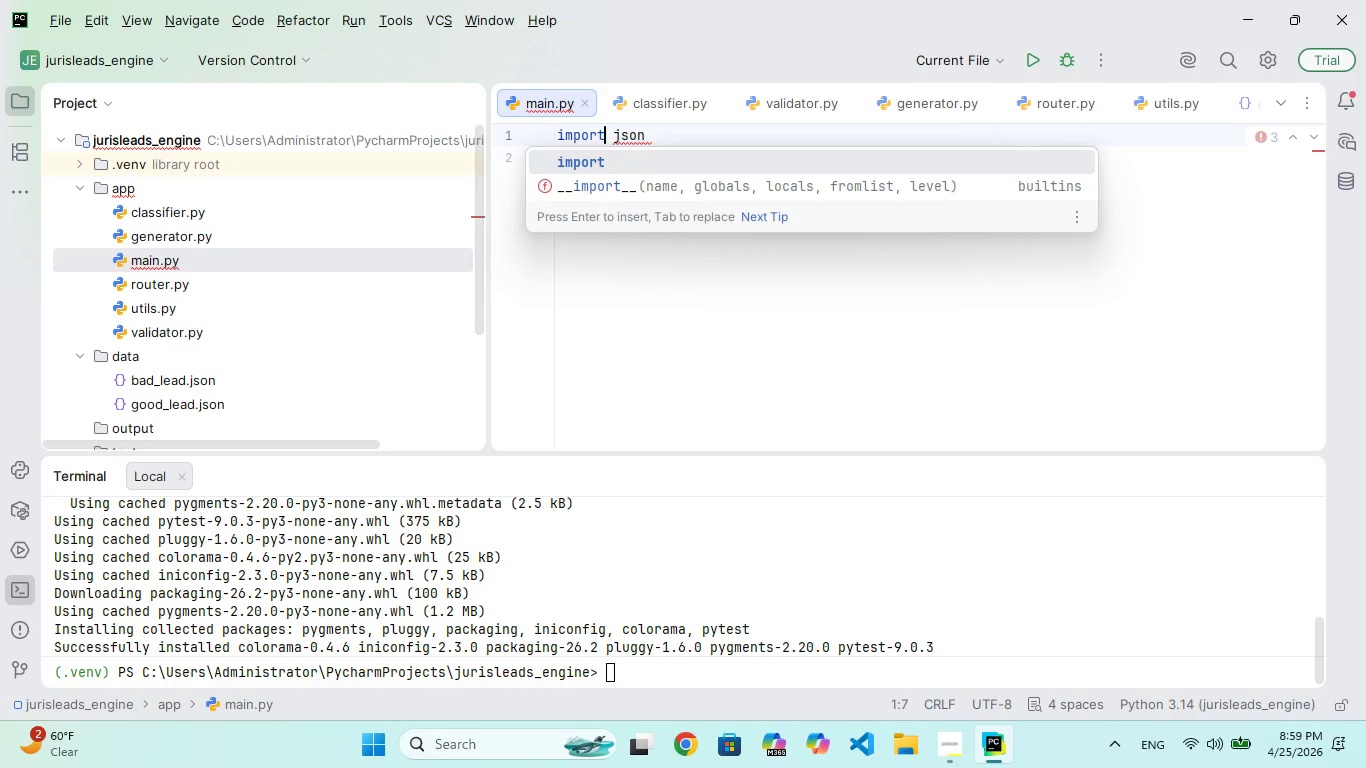 
hold_key(key=ArrowRight, duration=0.75)
 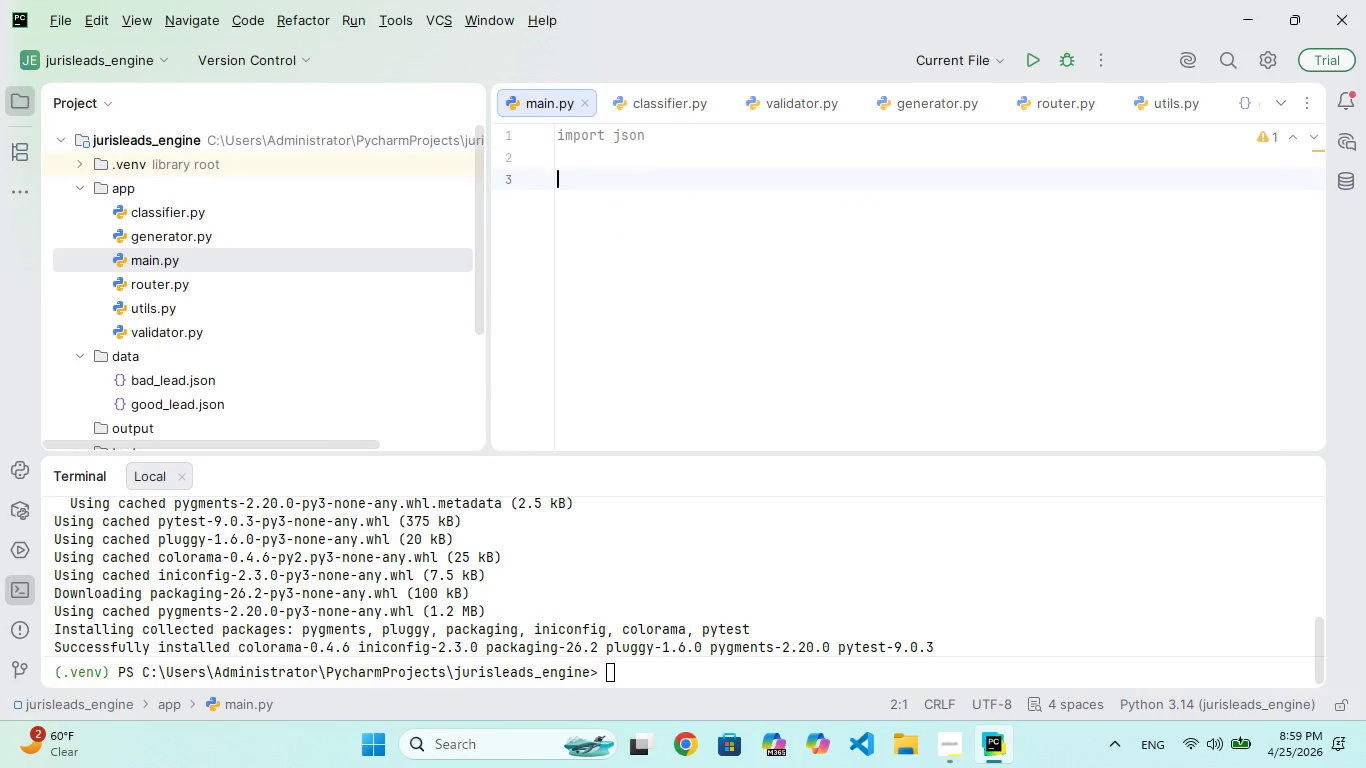 
key(Enter)
 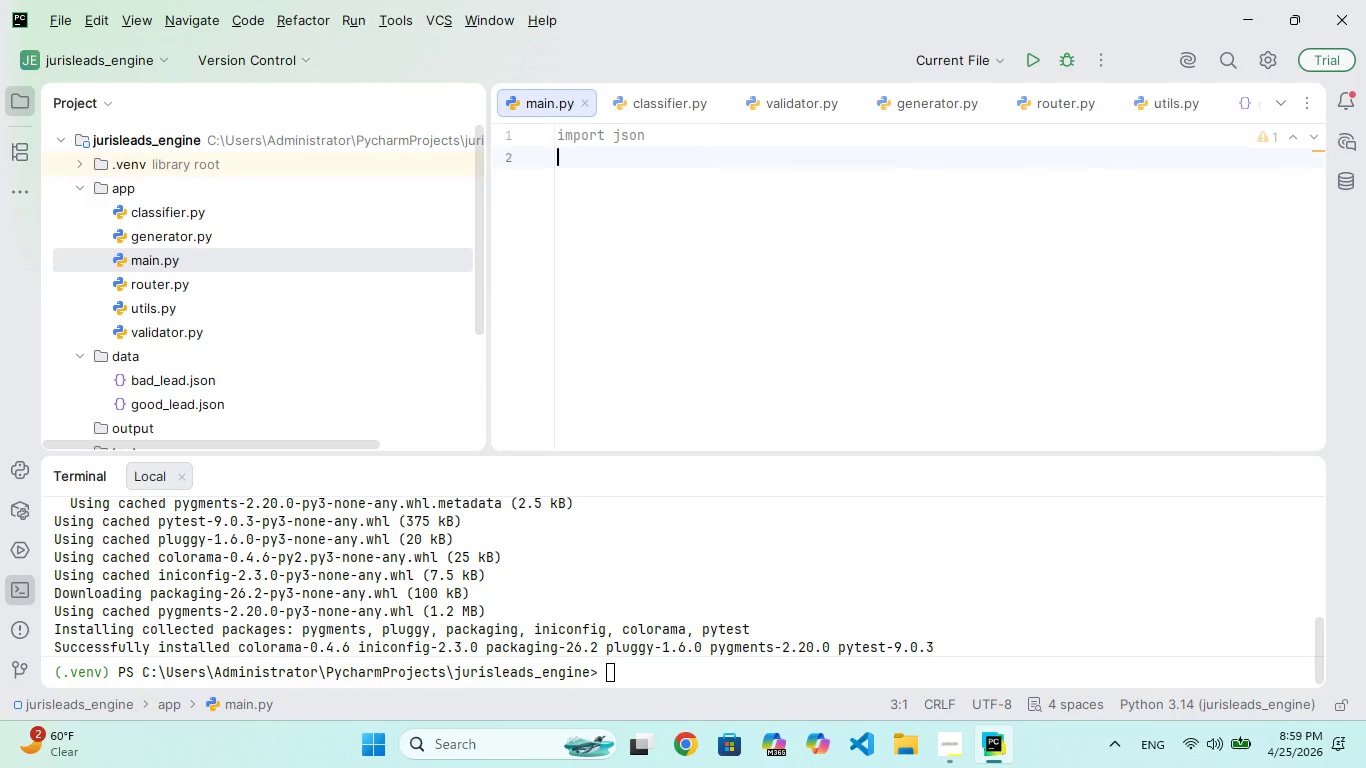 
key(Backspace)
type(from app.classifier imort class)
 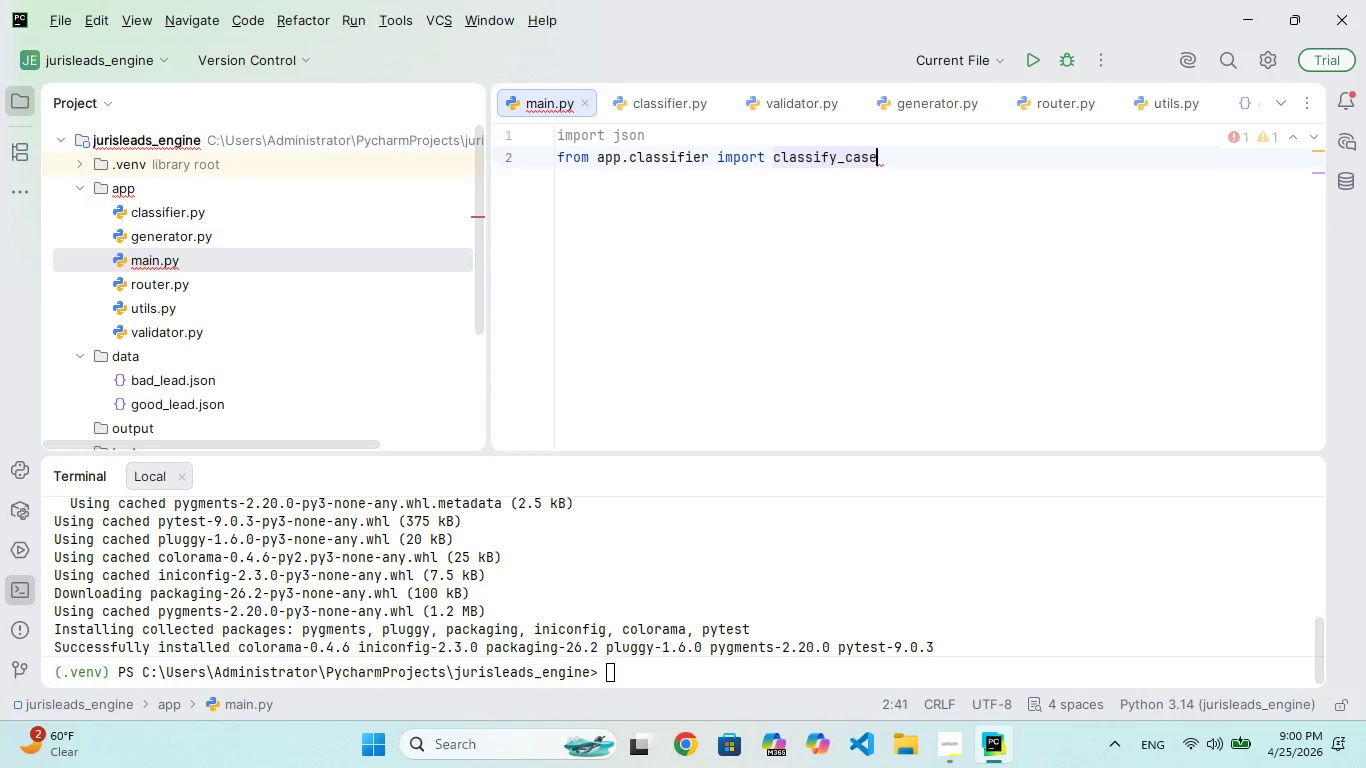 
key(Enter)
 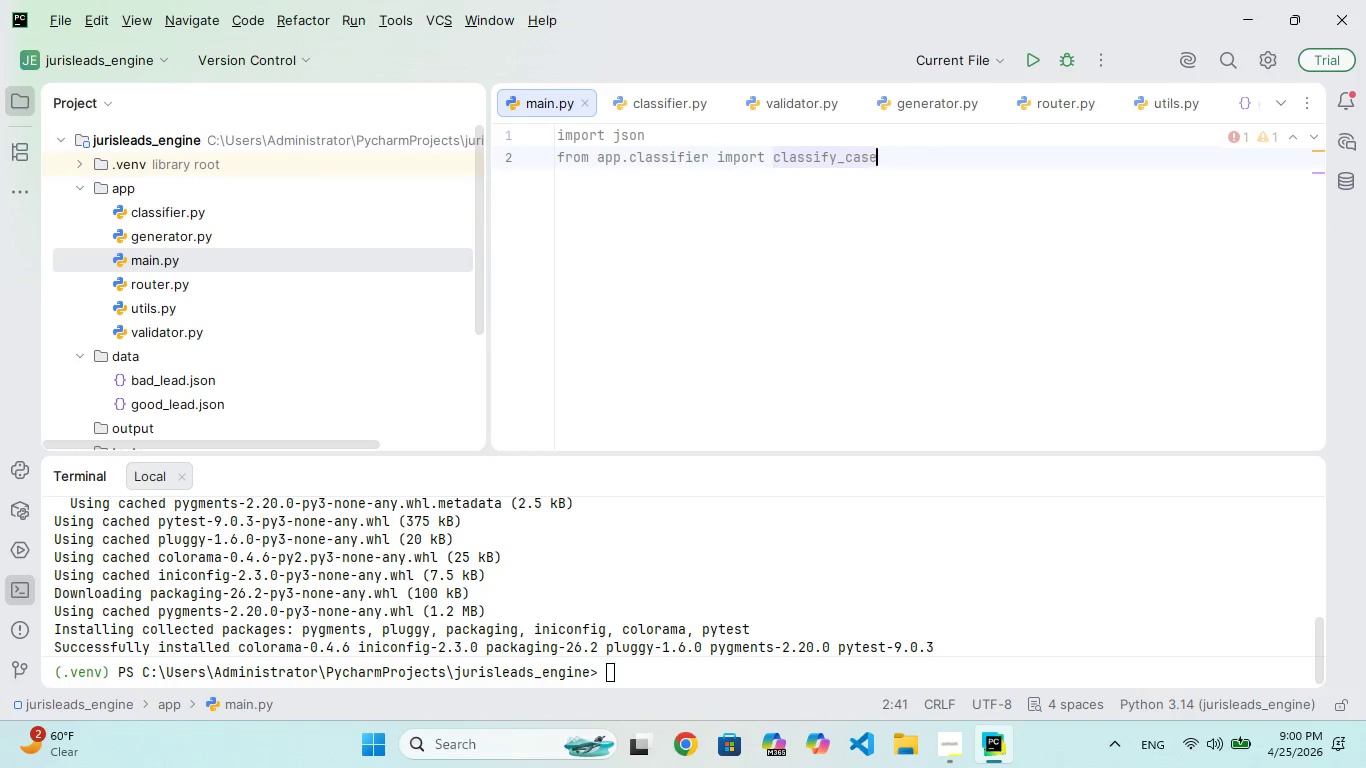 
key(Enter)
 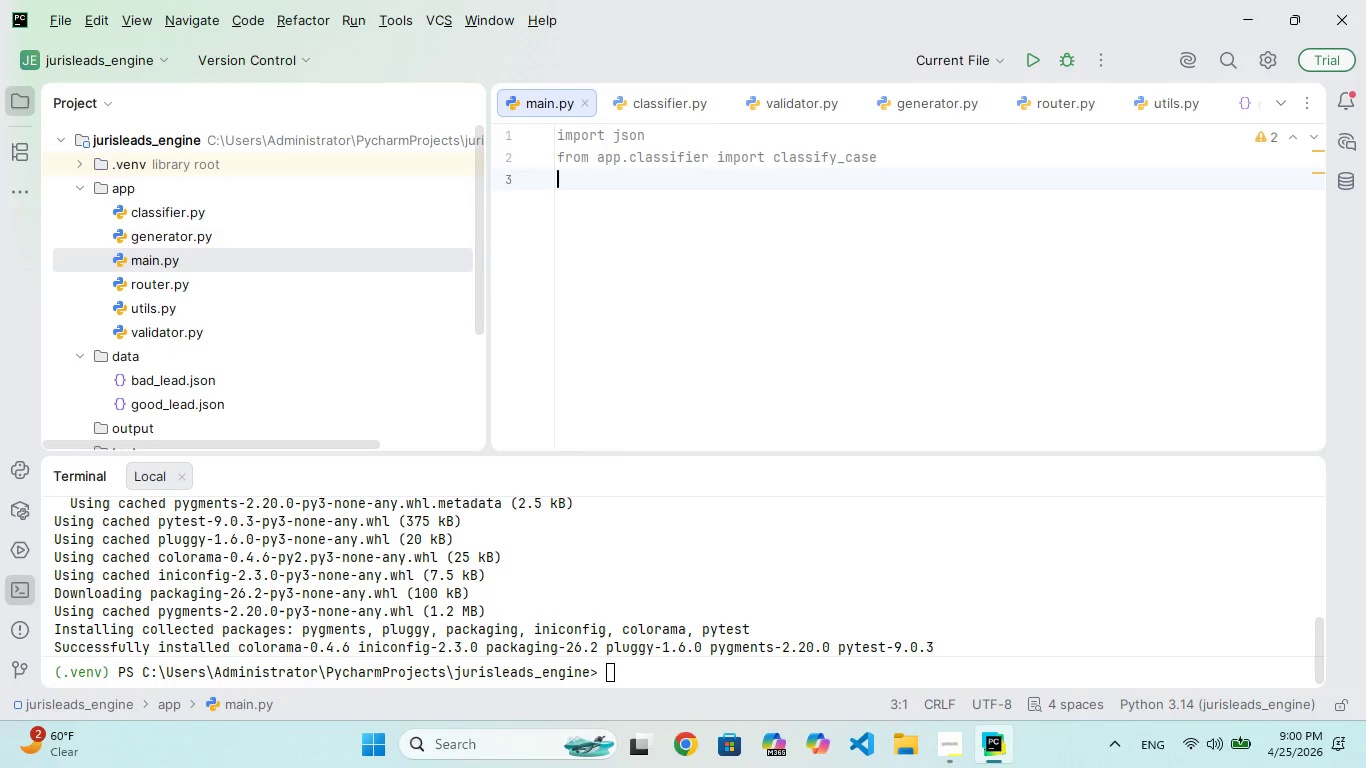 
type(fom app.validaop)
key(Backspace)
type(r imort valida)
 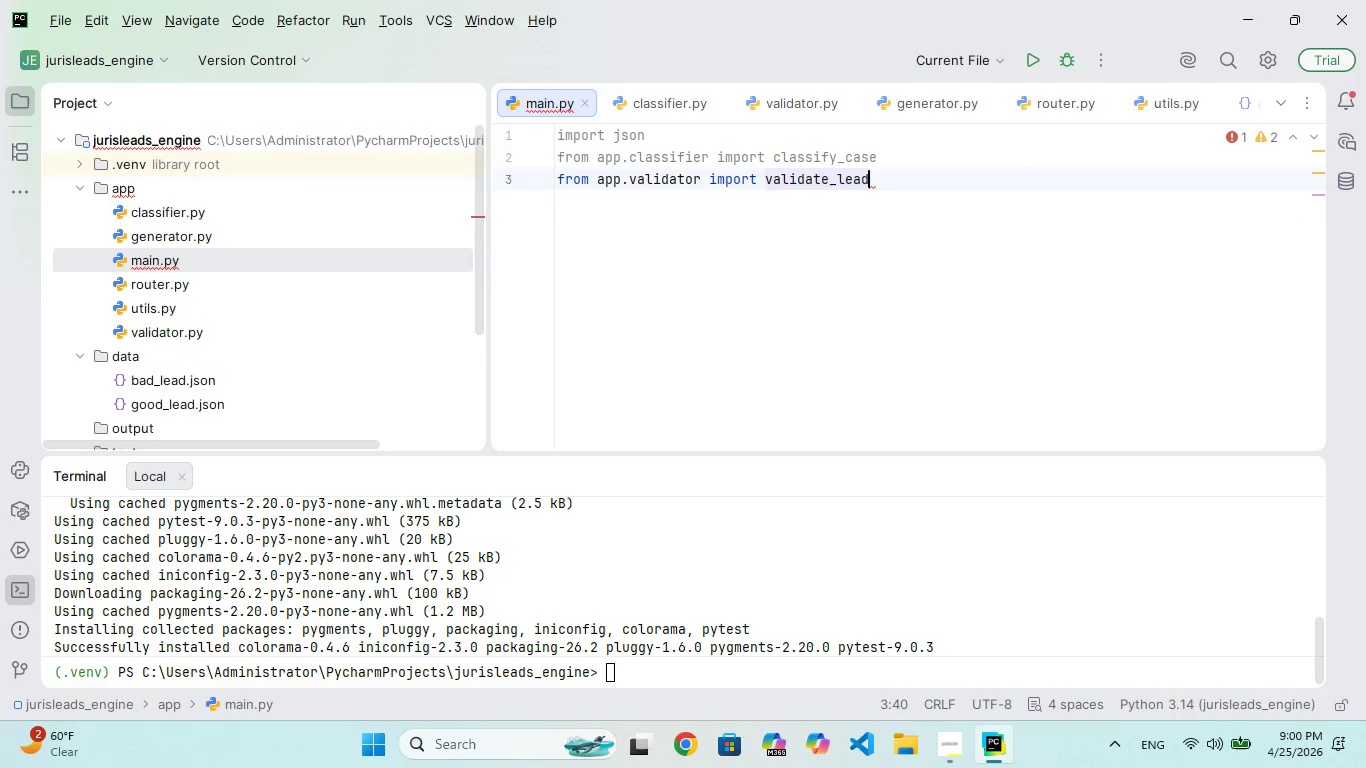 
key(Enter)
 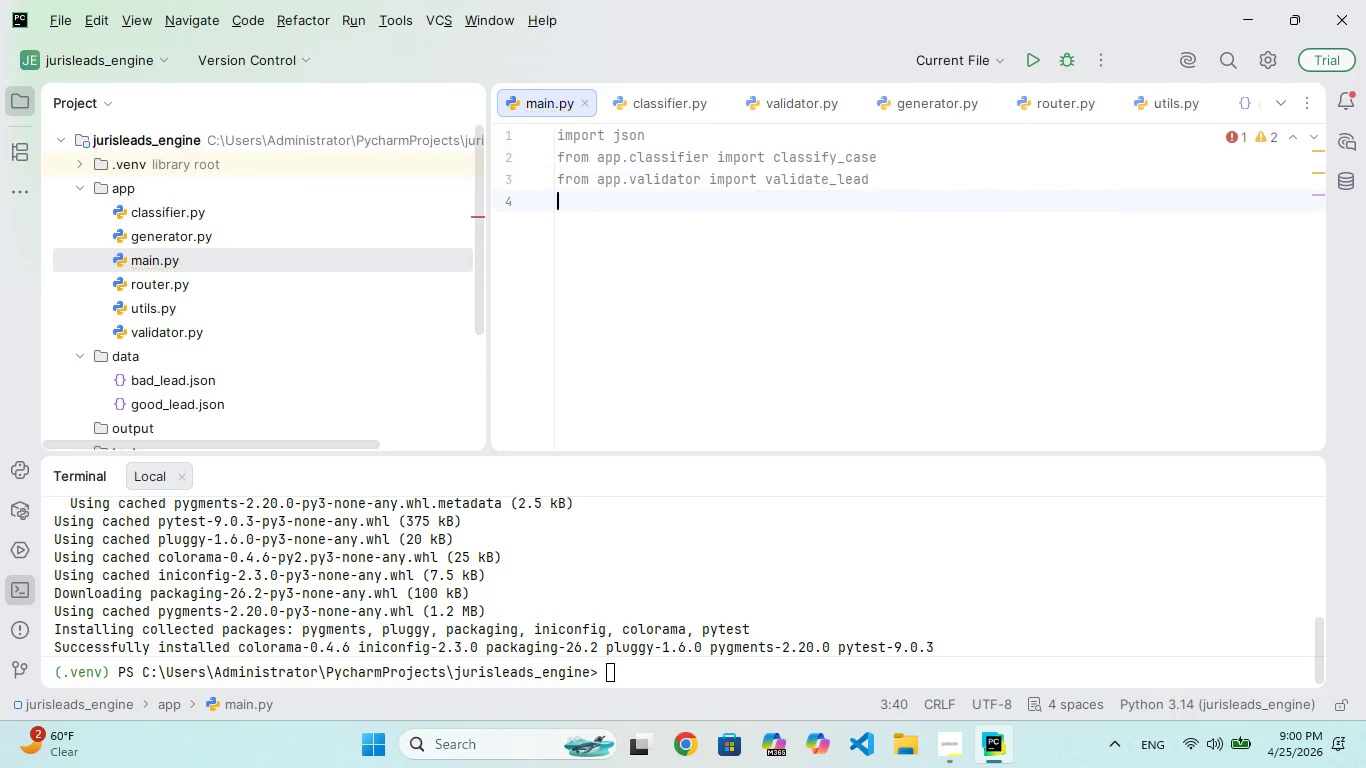 
key(Enter)
 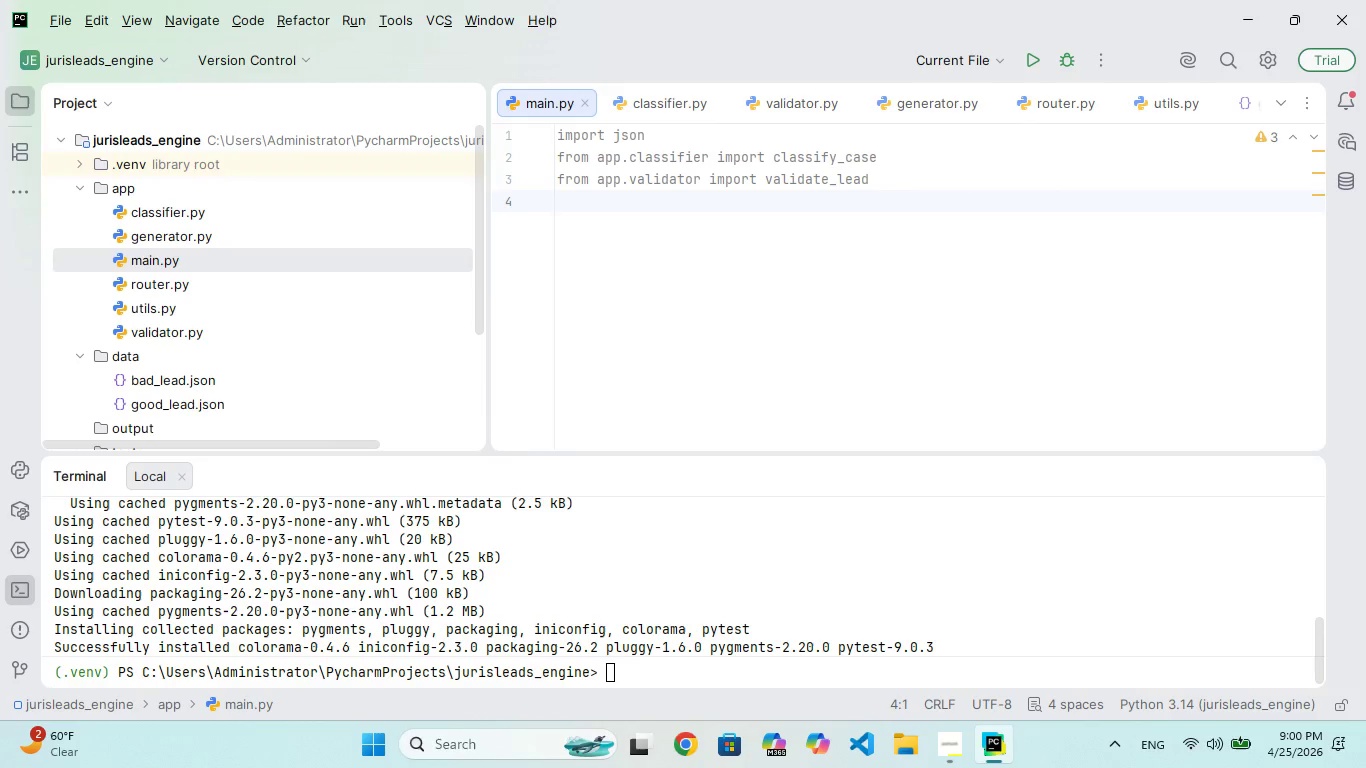 
type(from app.genera)
 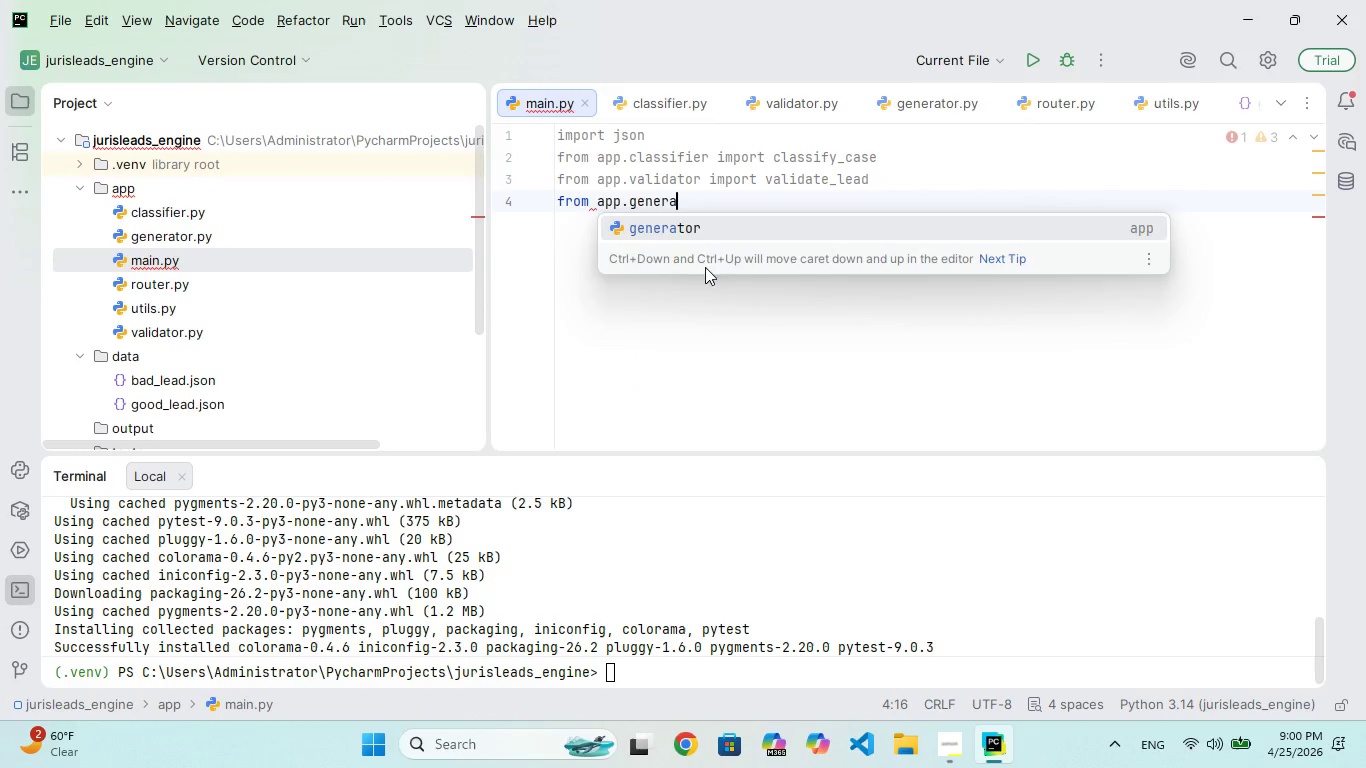 
key(Enter)
 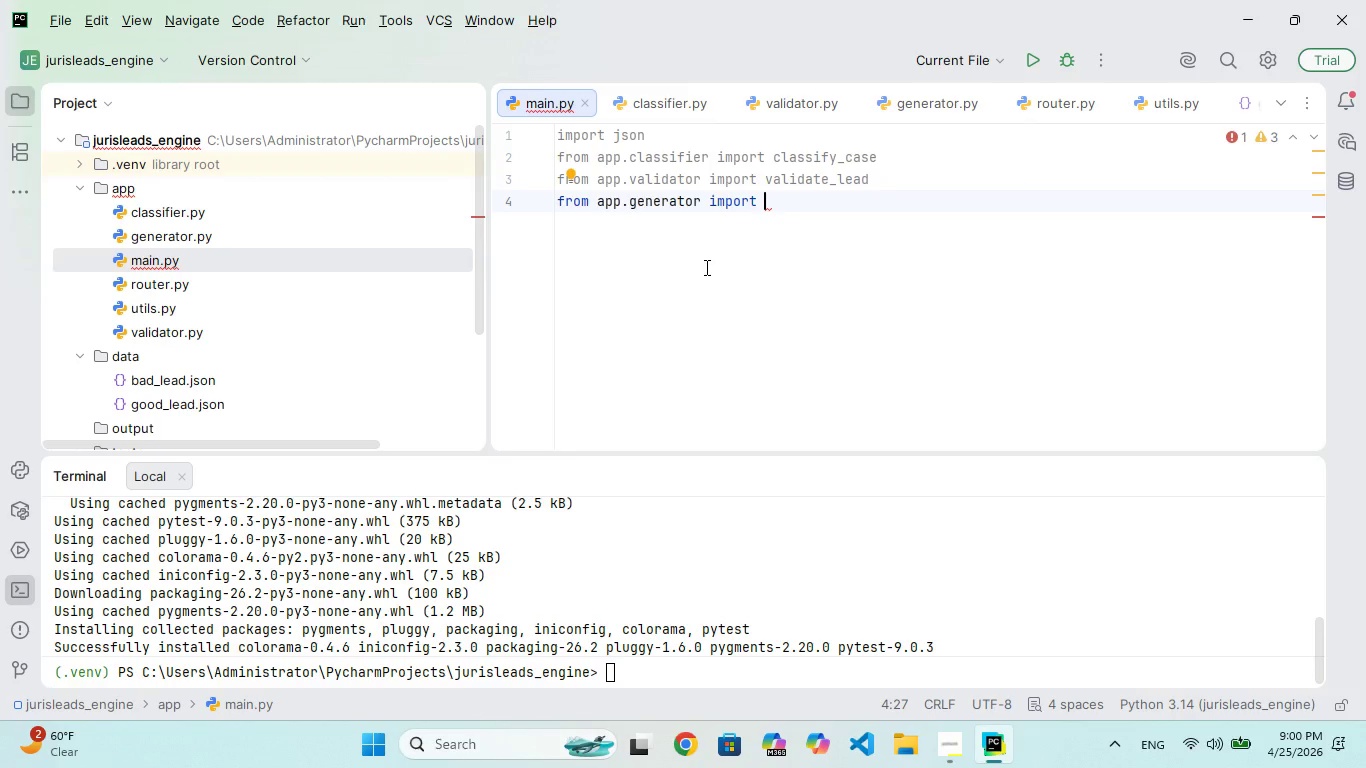 
type(gene)
 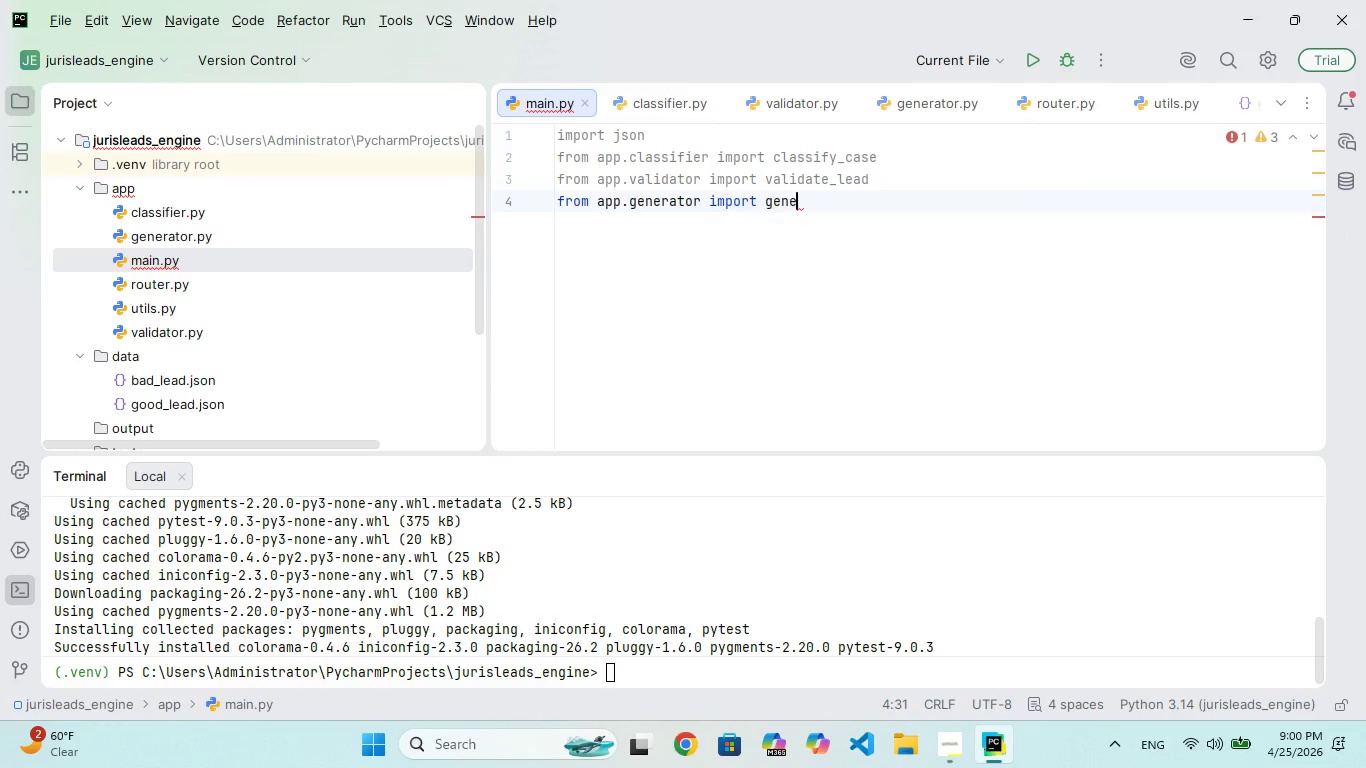 
key(Enter)
 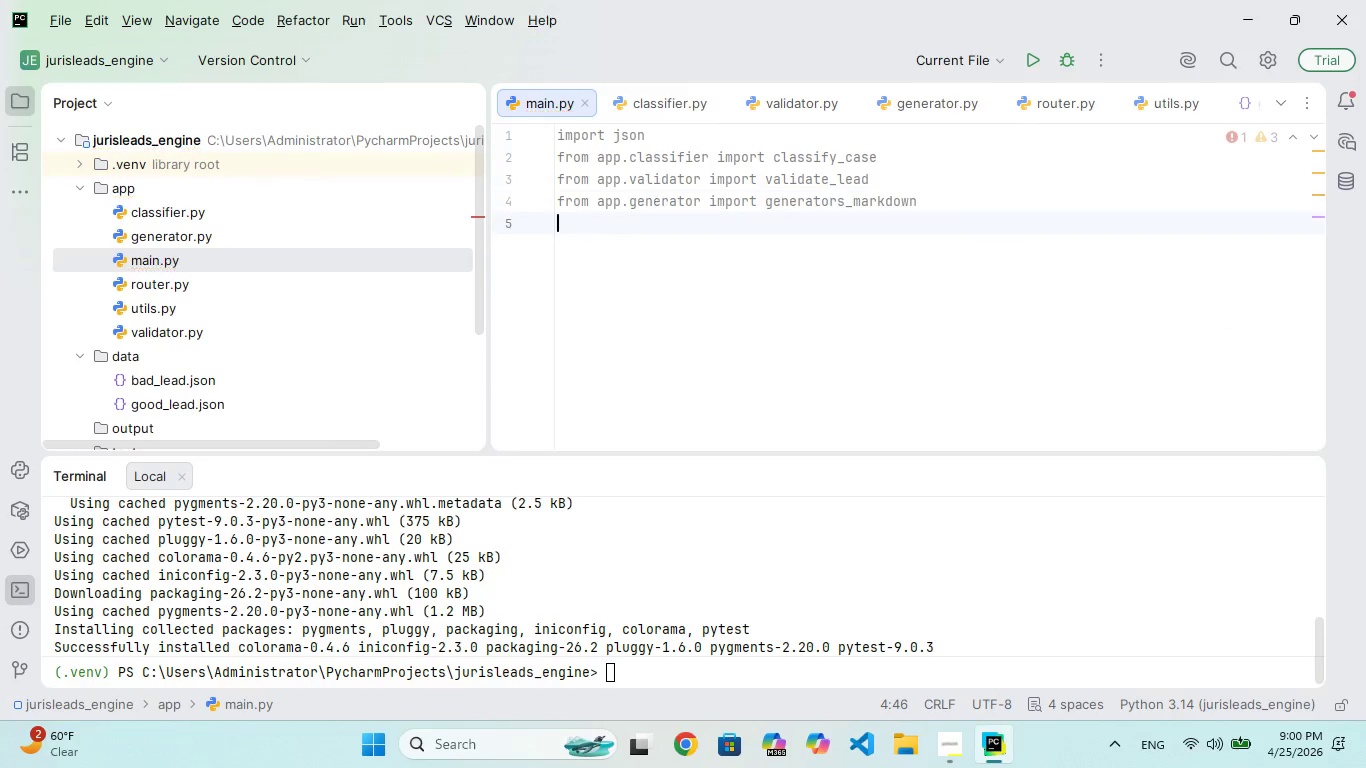 
key(Enter)
 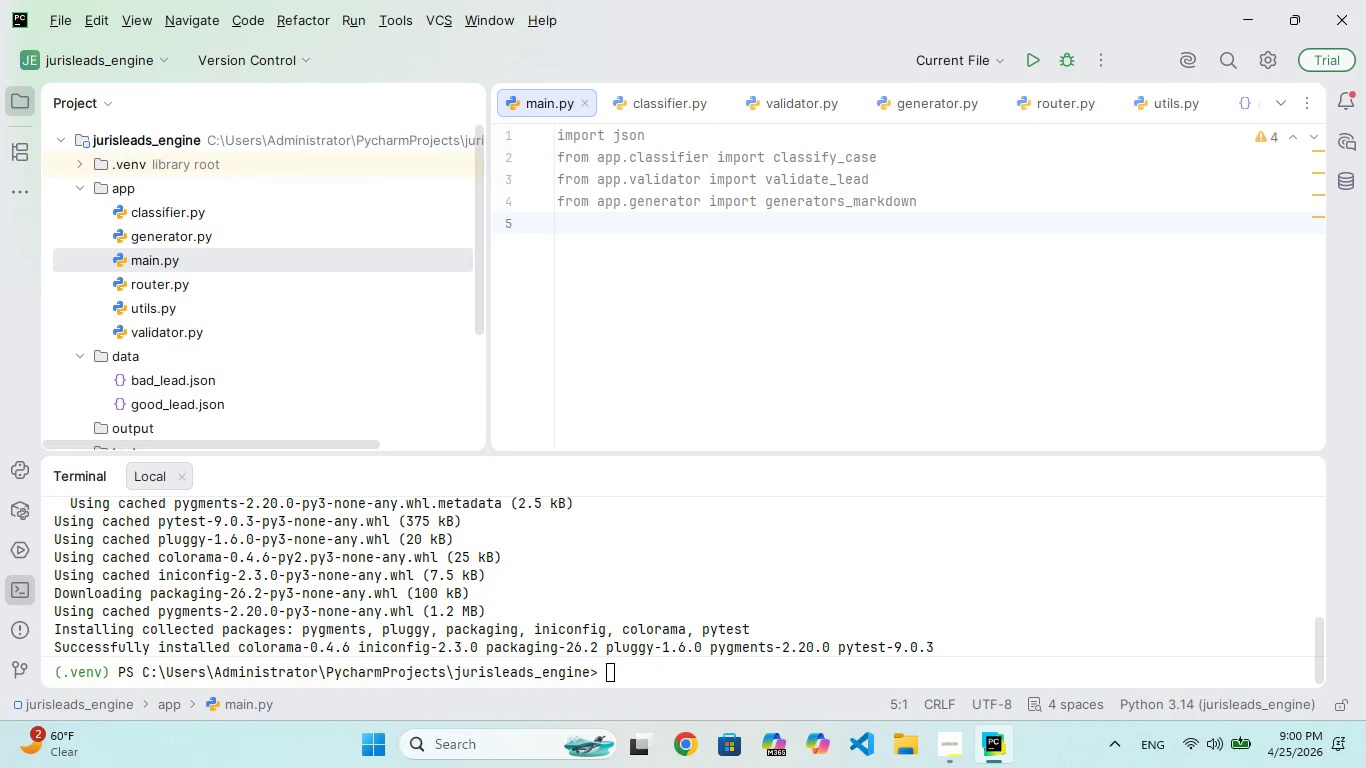 
type(from app.)
 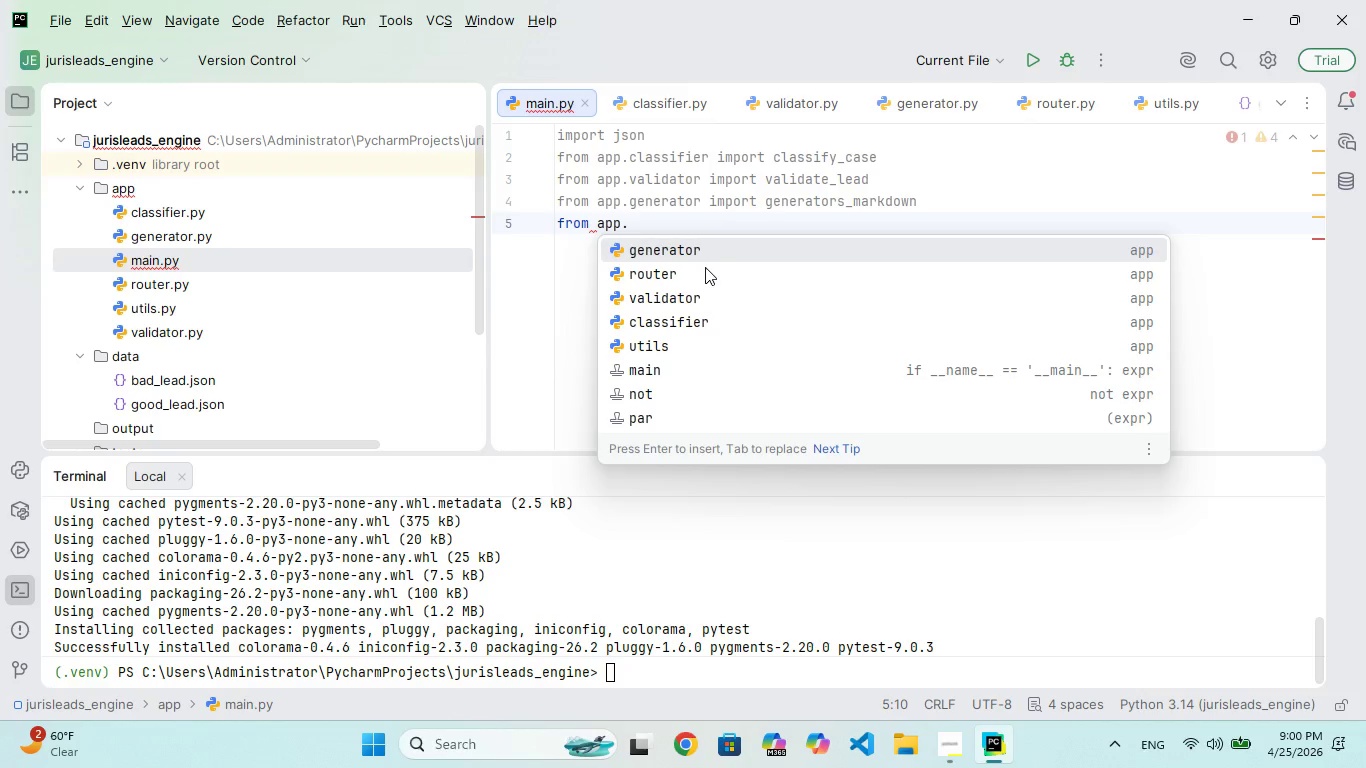 
wait(5.11)
 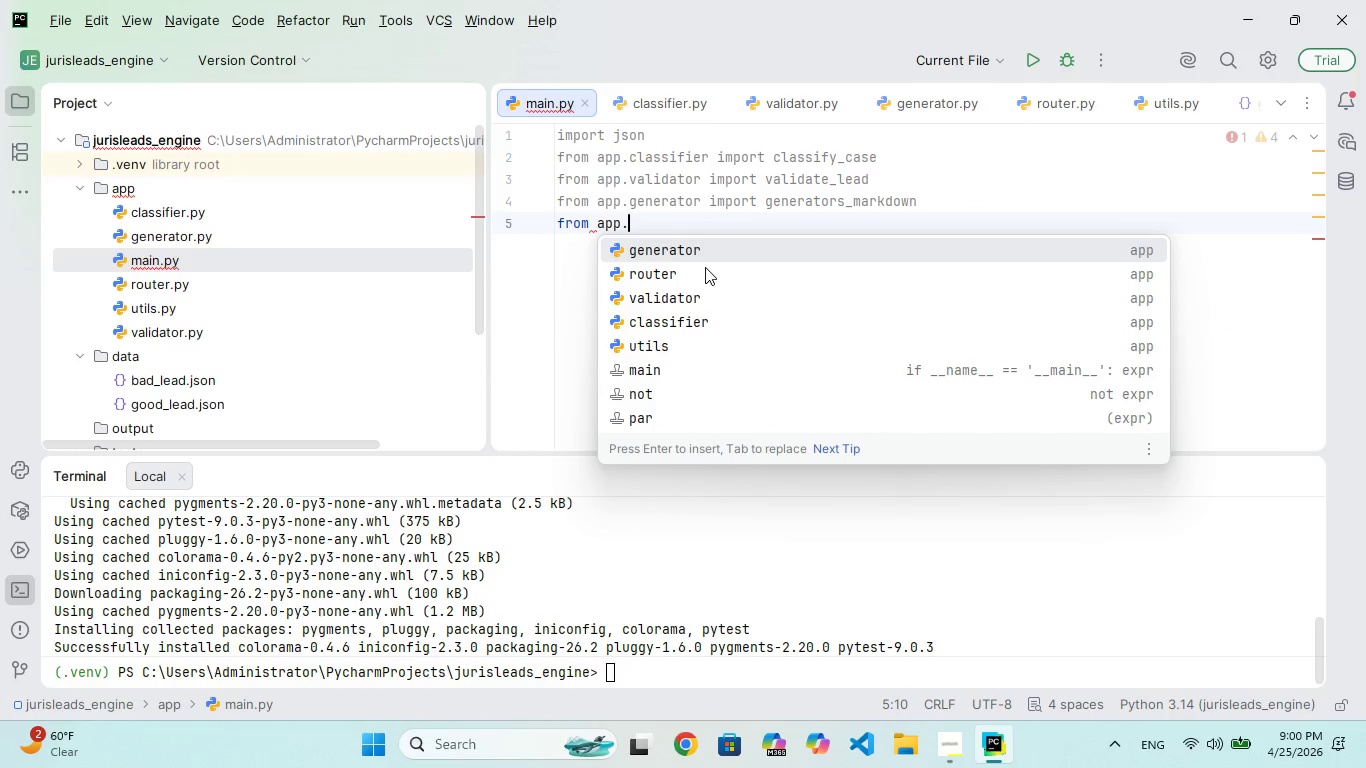 
type(rout)
 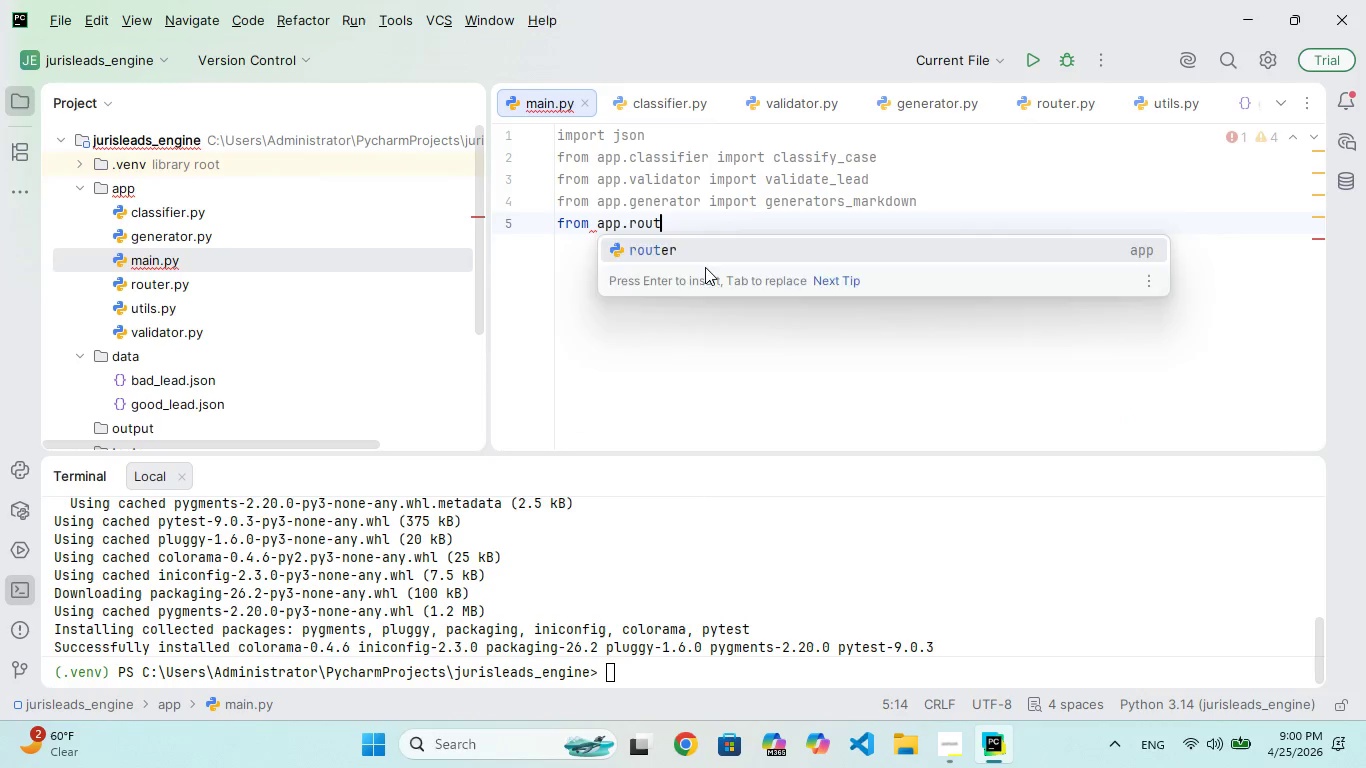 
key(Enter)
 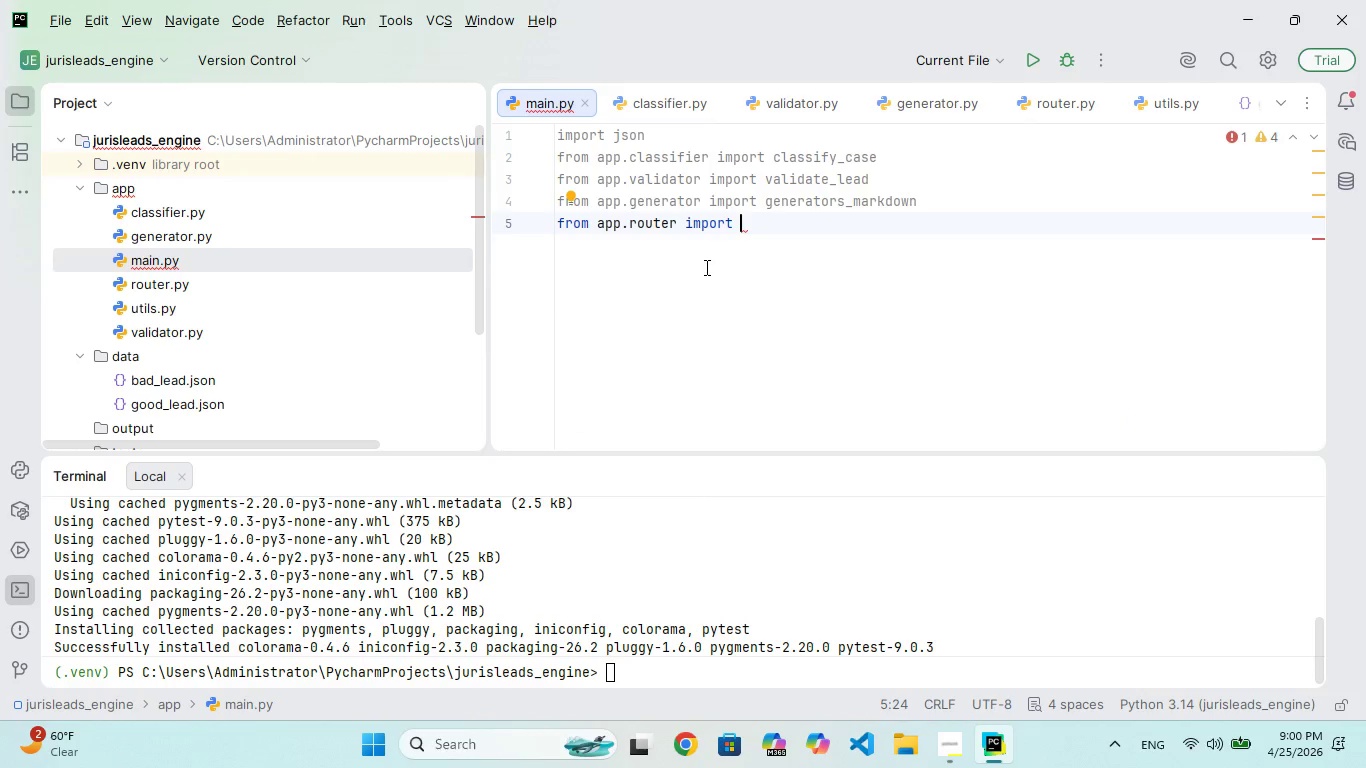 
type(rou)
 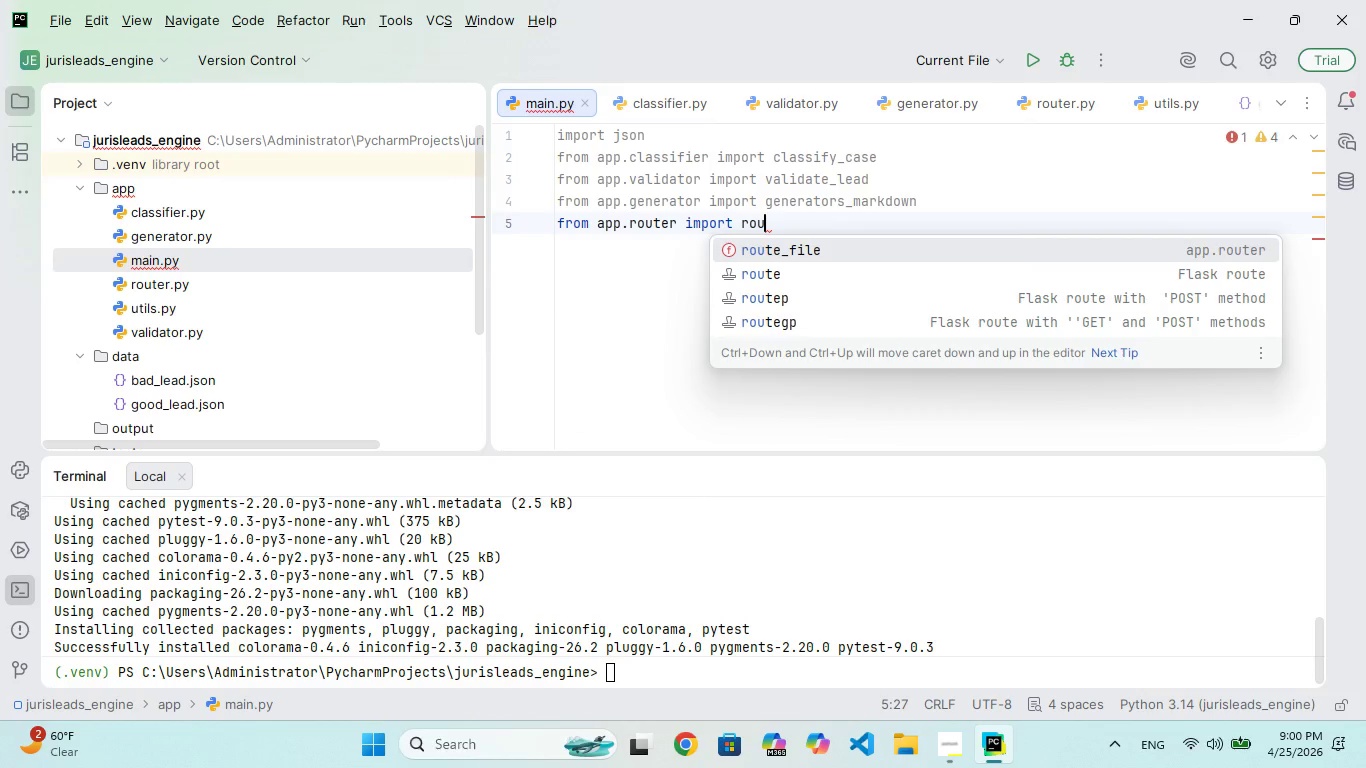 
key(Enter)
 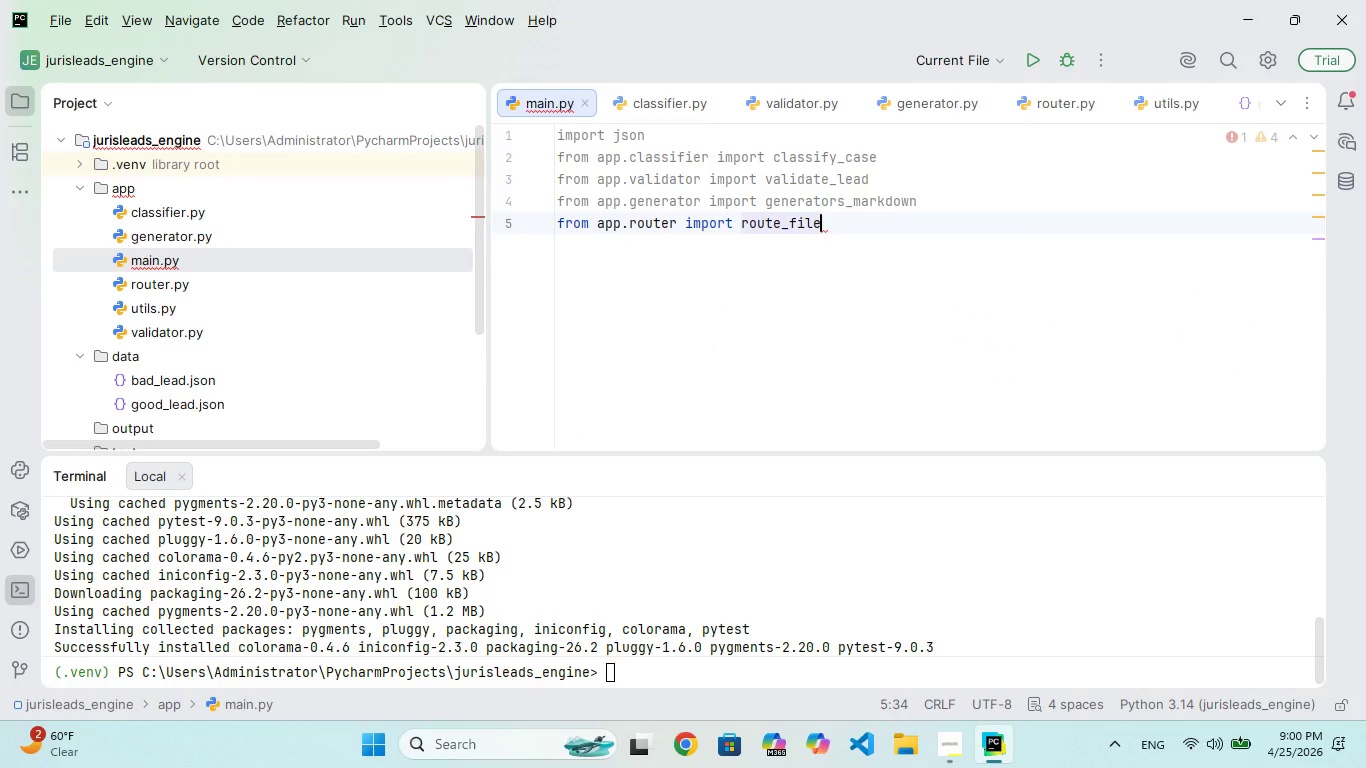 
key(Enter)
 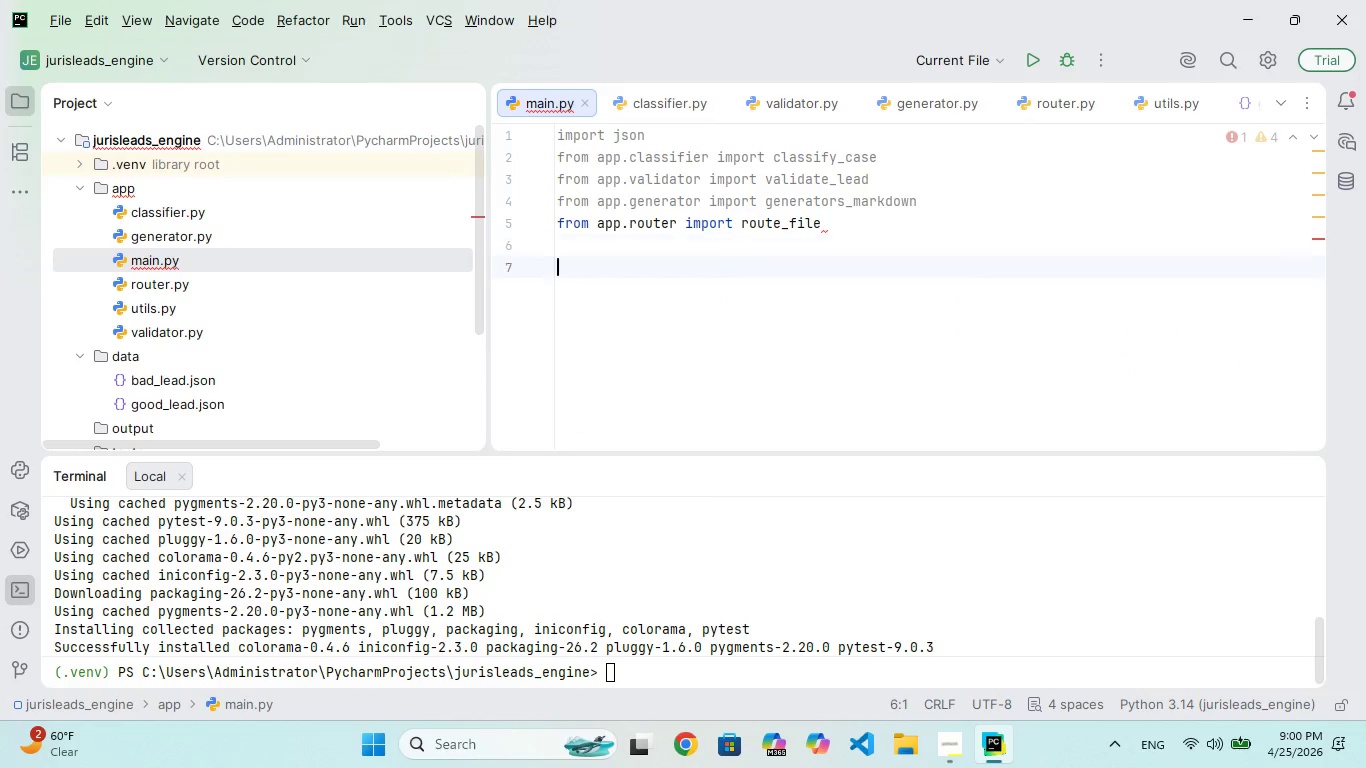 
key(Enter)
 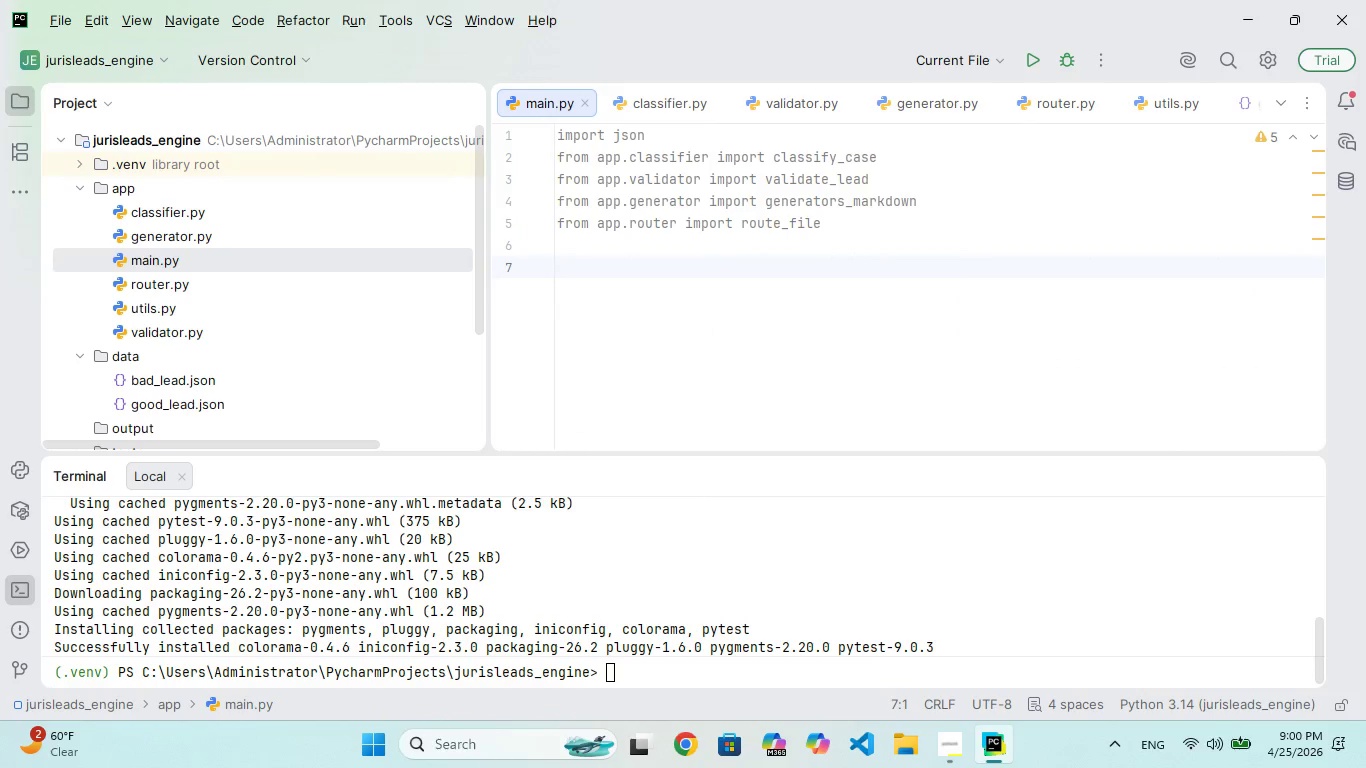 
type(def process_file))
key(Backspace)
type((file_pat)
 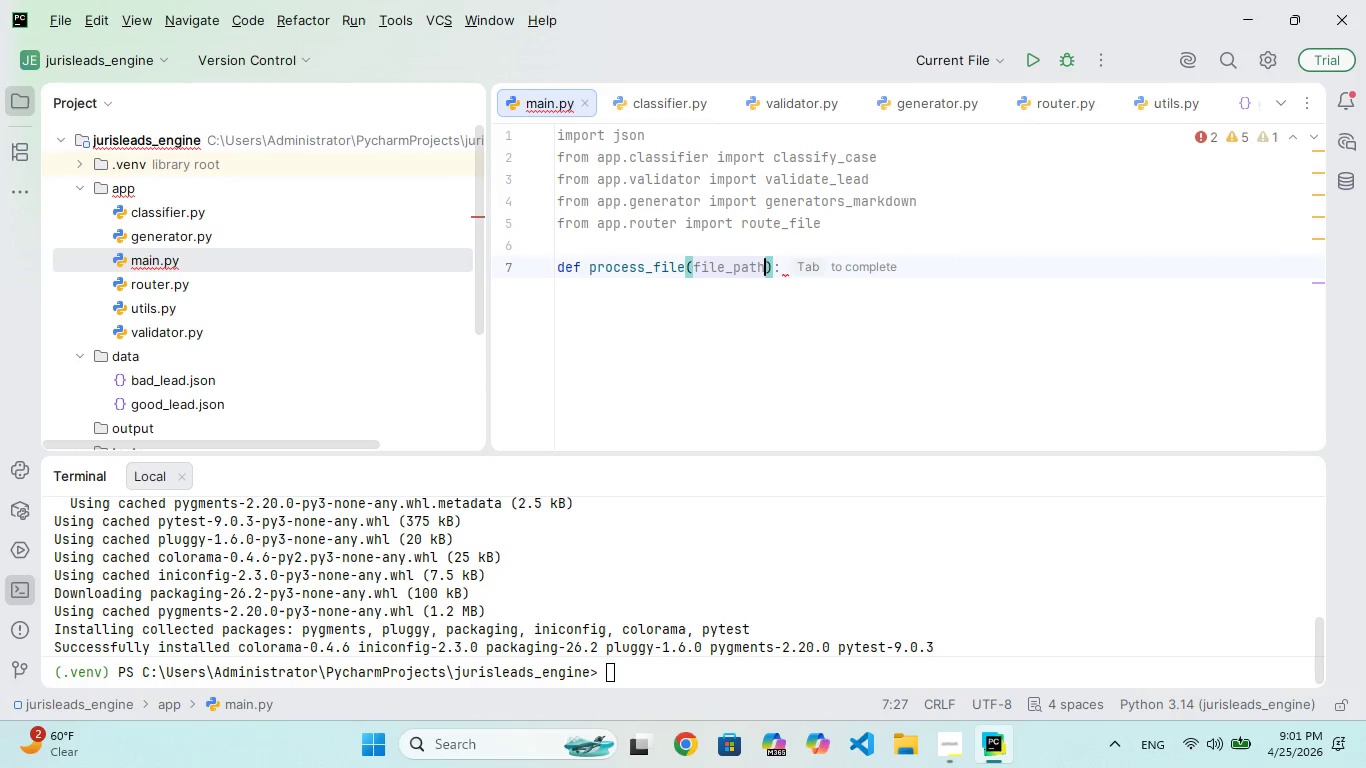 
 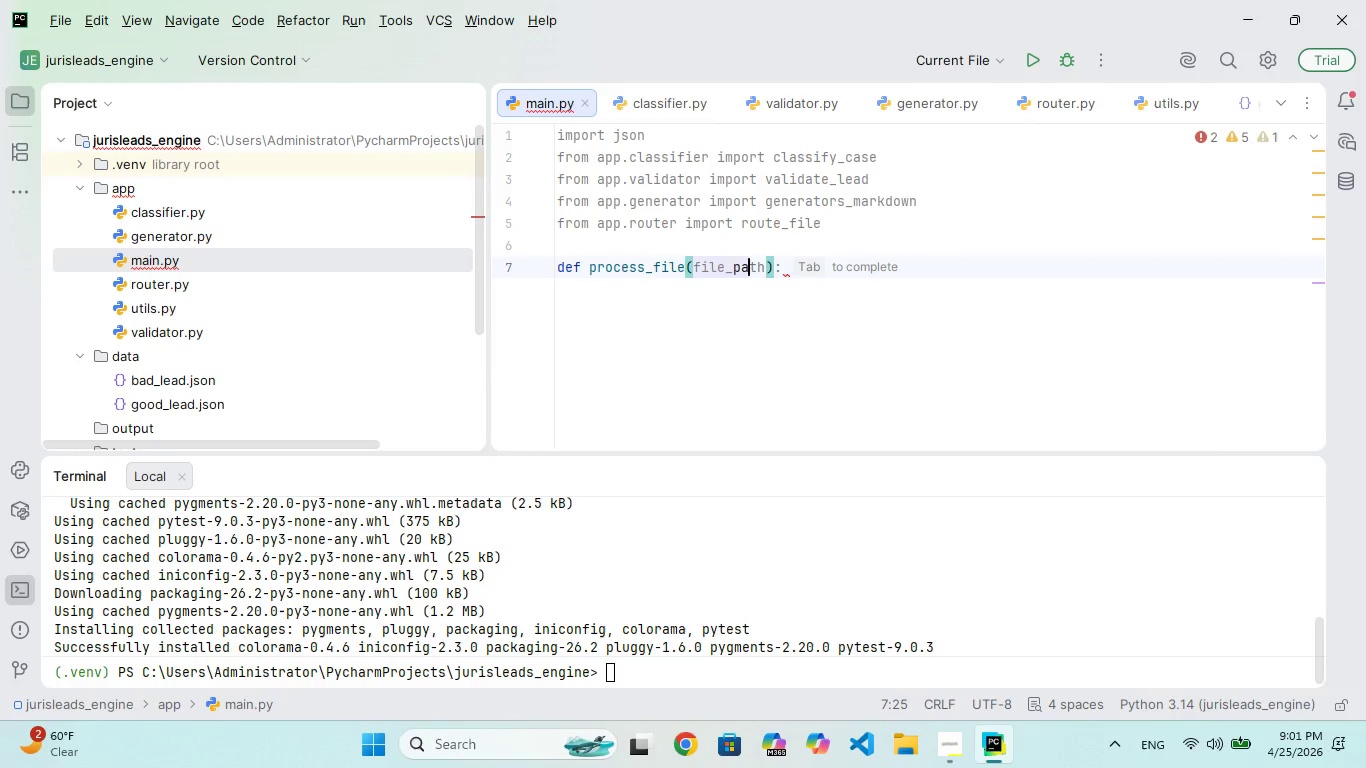 
hold_key(key=H, duration=0.33)
 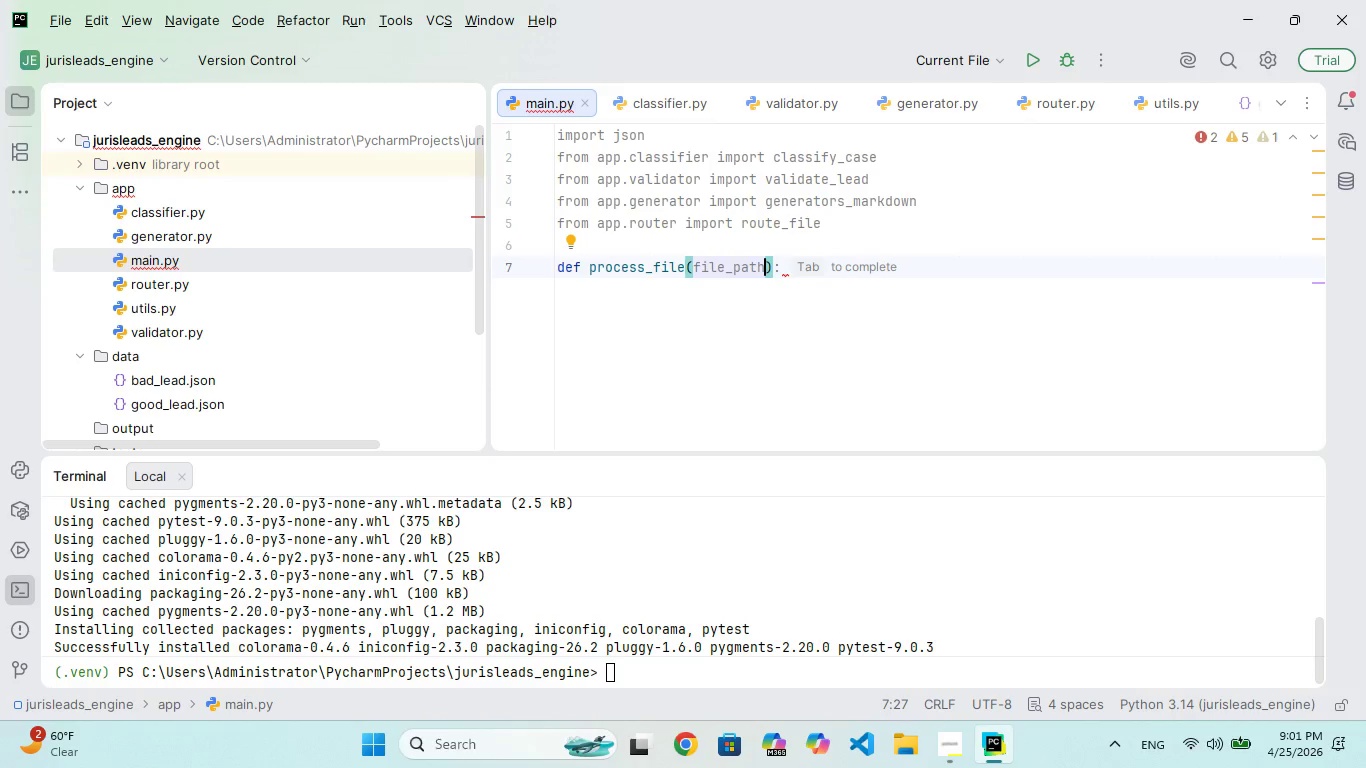 
key(ArrowRight)
 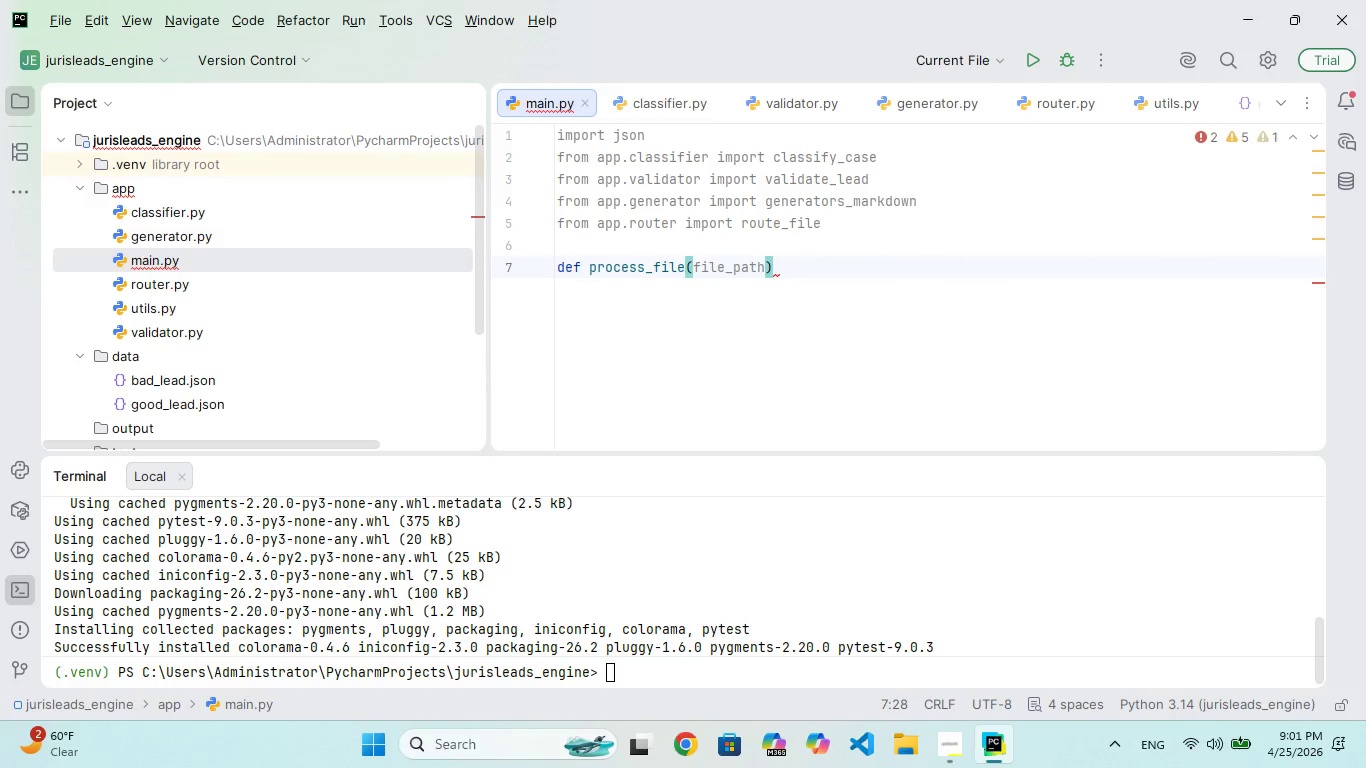 
key(Shift+ShiftRight)
 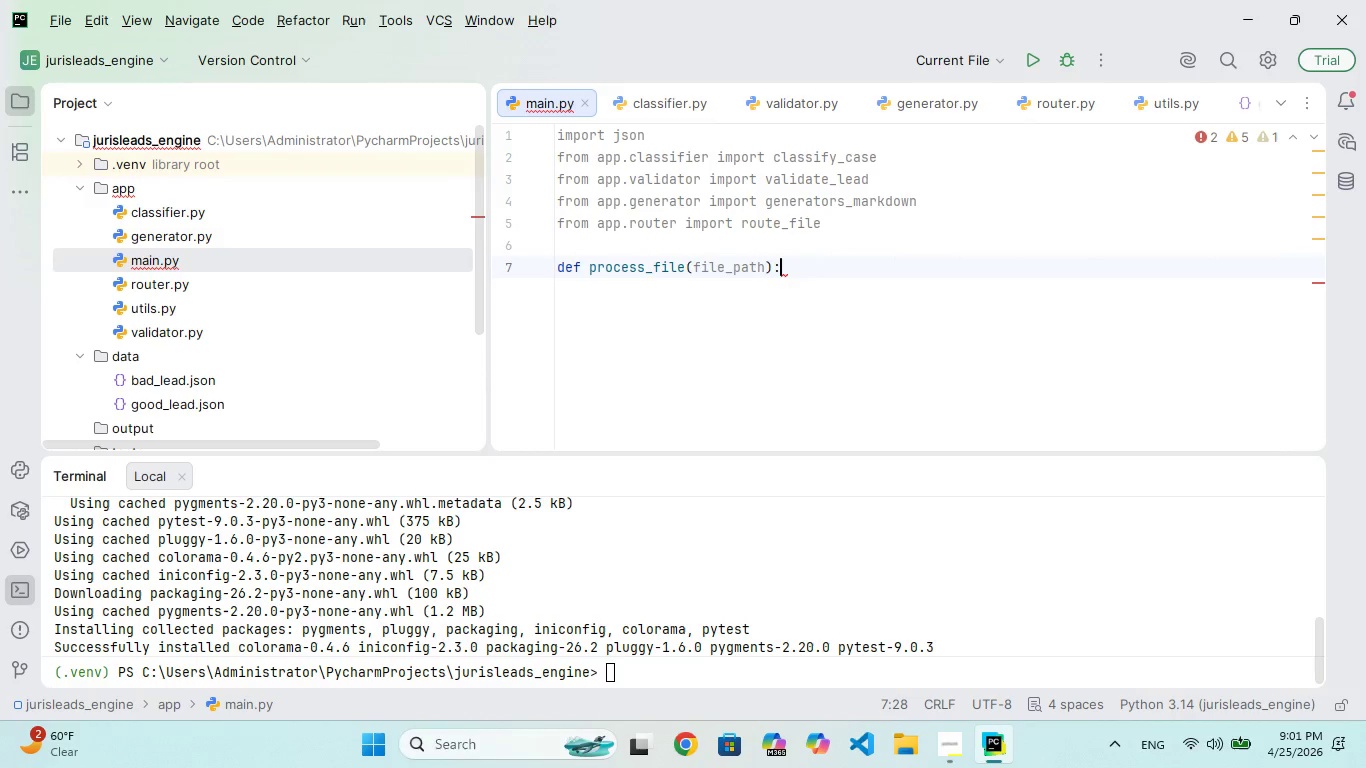 
key(Shift+Semicolon)
 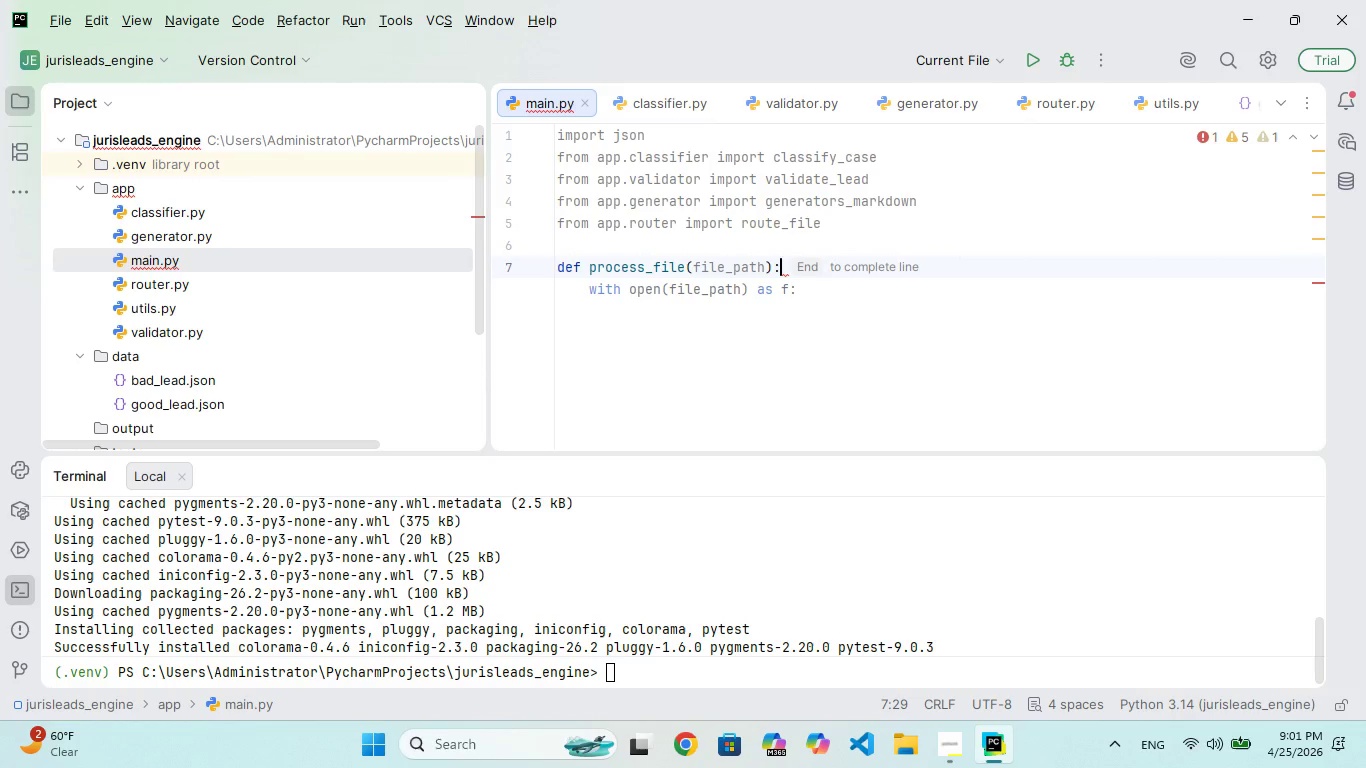 
key(Enter)
 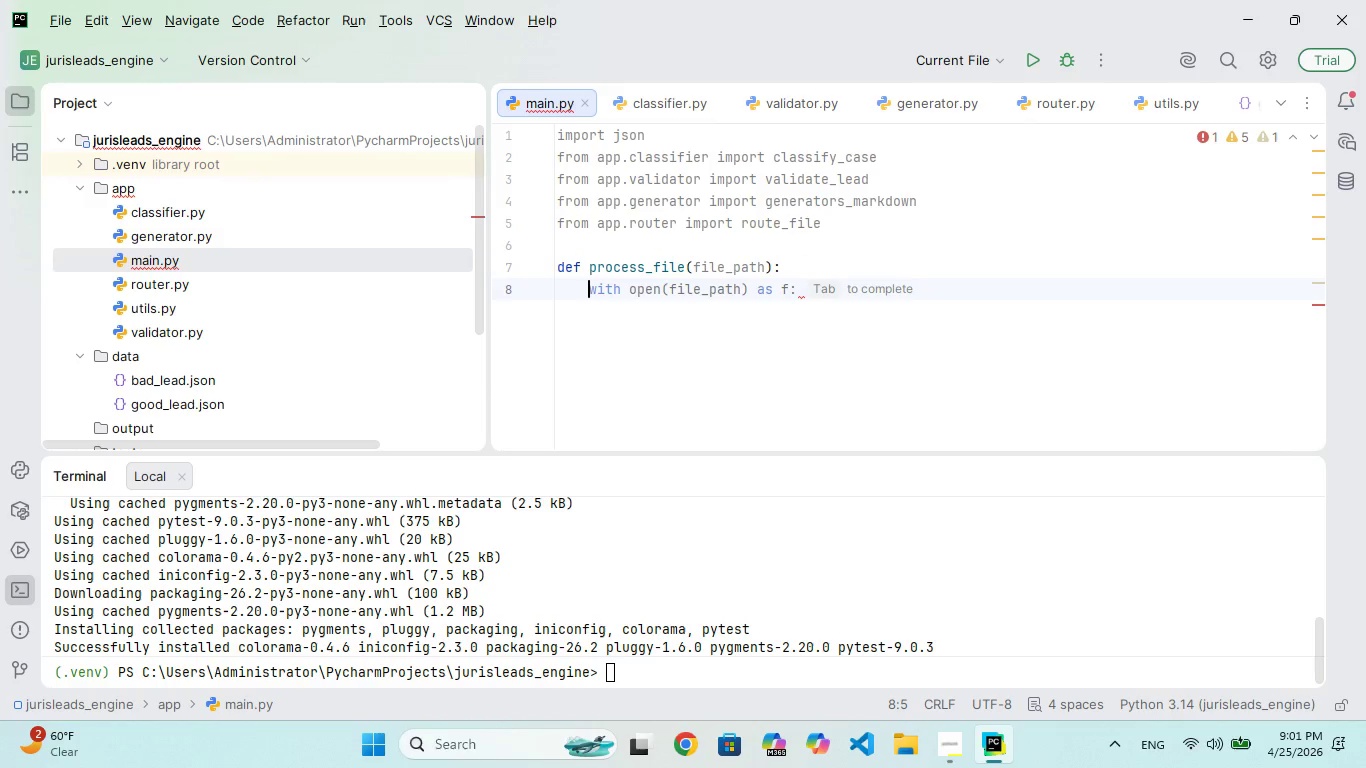 
hold_key(key=W, duration=0.33)
 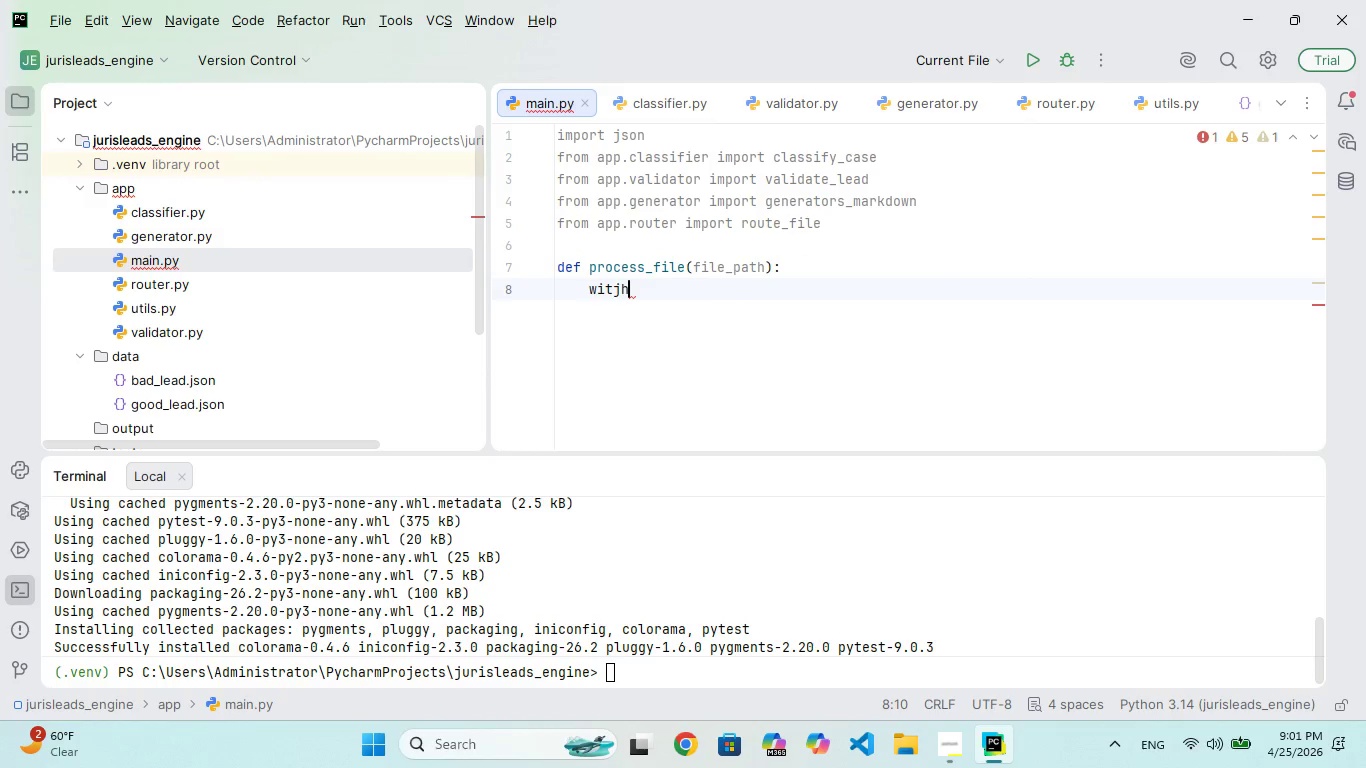 
type(ijh)
key(Backspace)
key(Backspace)
type(h open(file)
 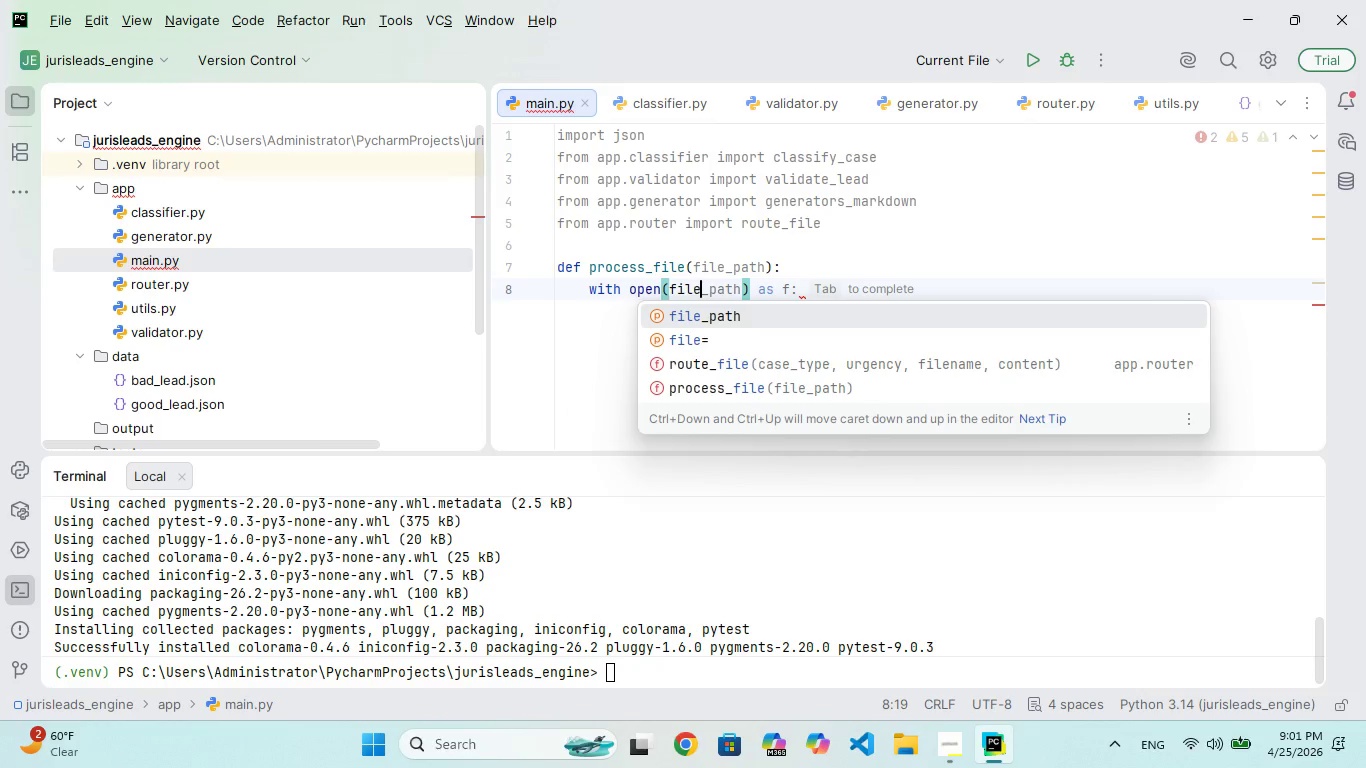 
hold_key(key=T, duration=0.34)
 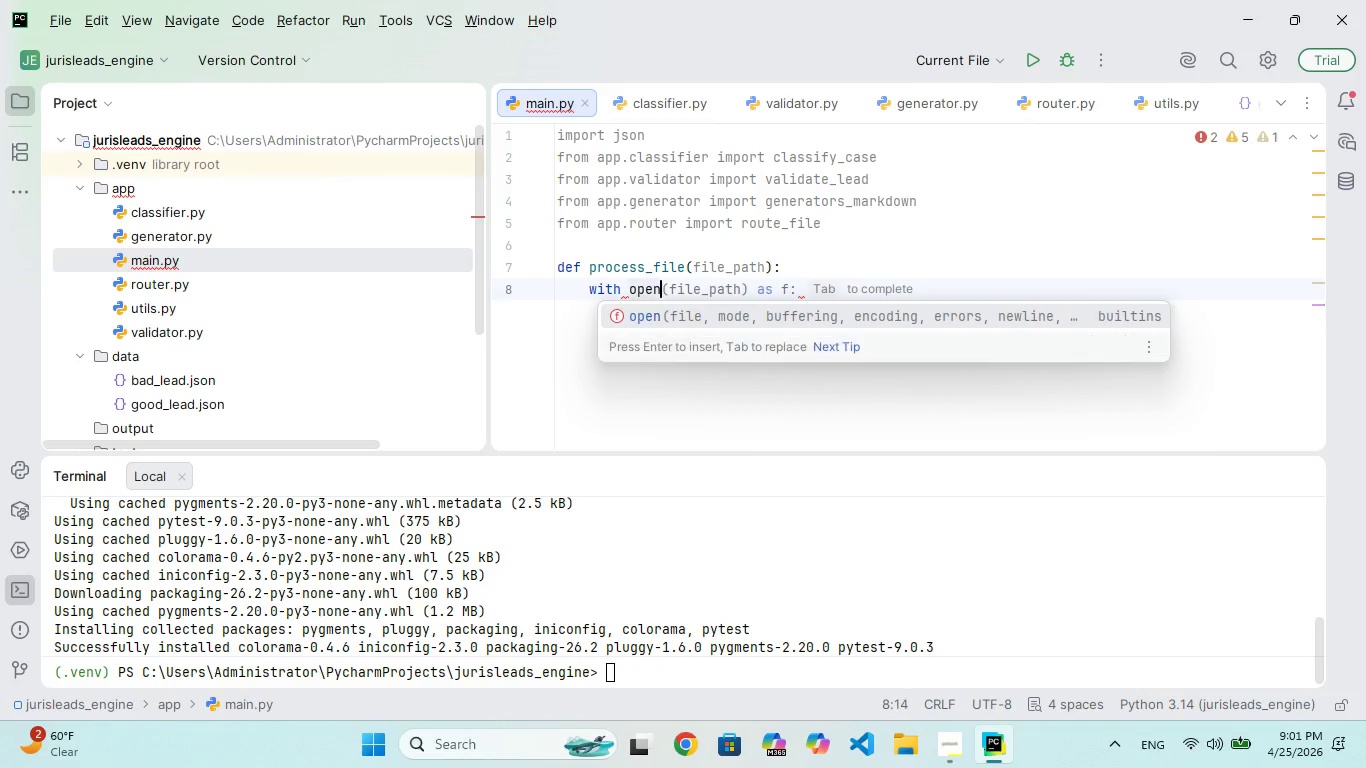 
key(Enter)
 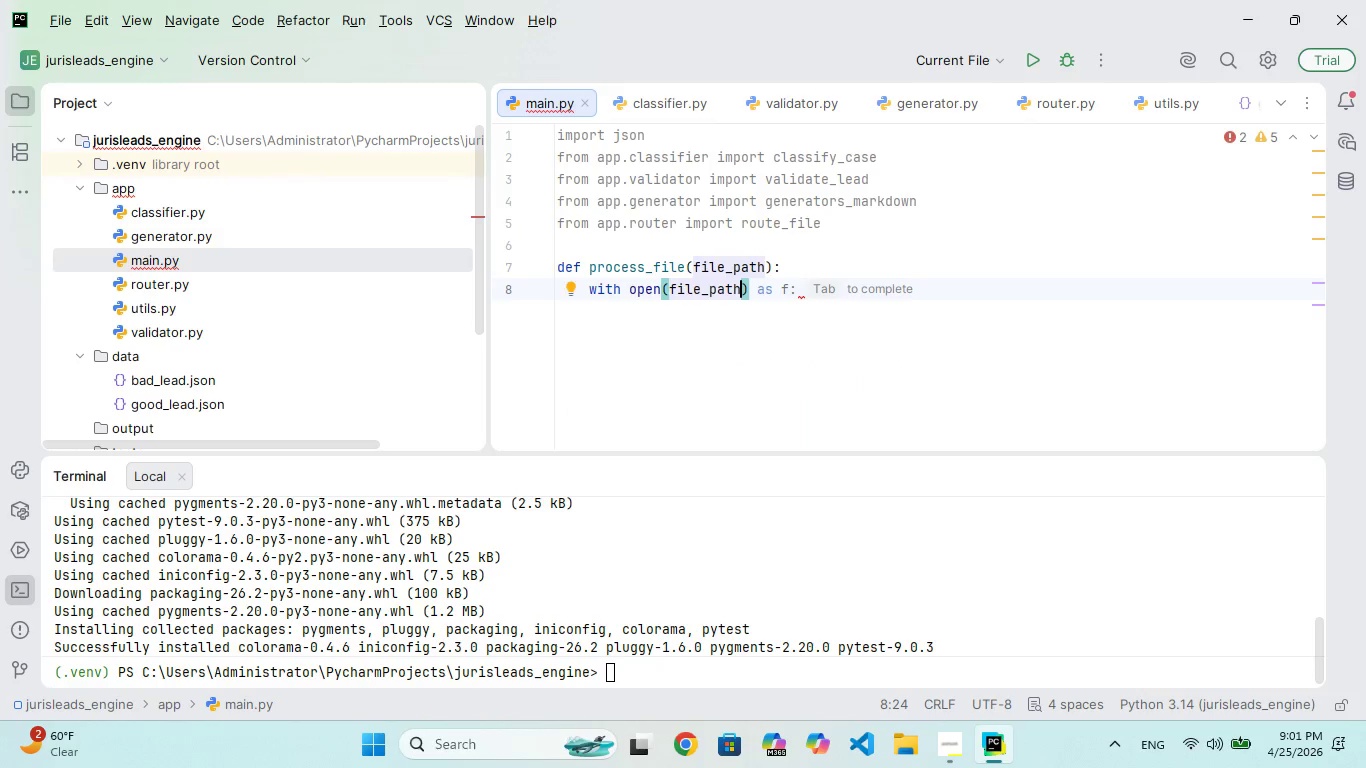 
key(ArrowRight)
 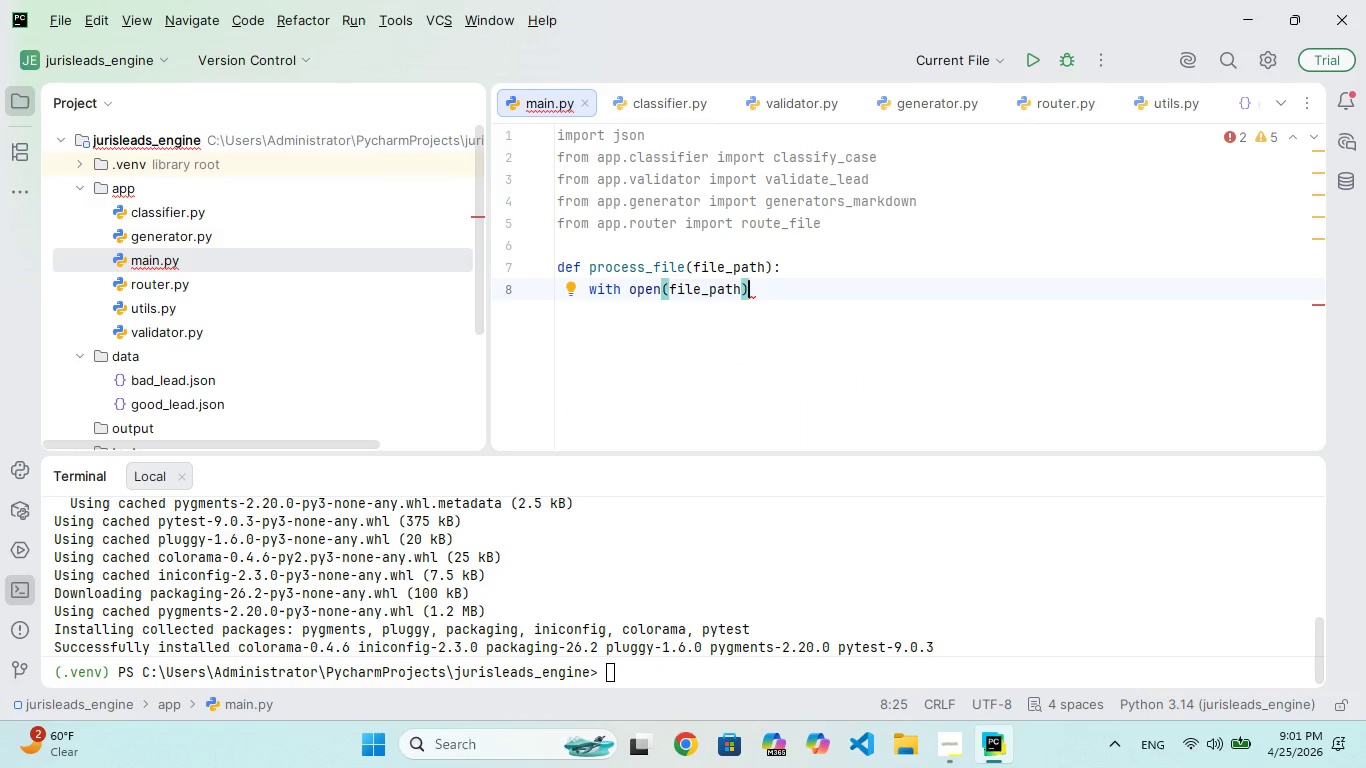 
type( as f:)
 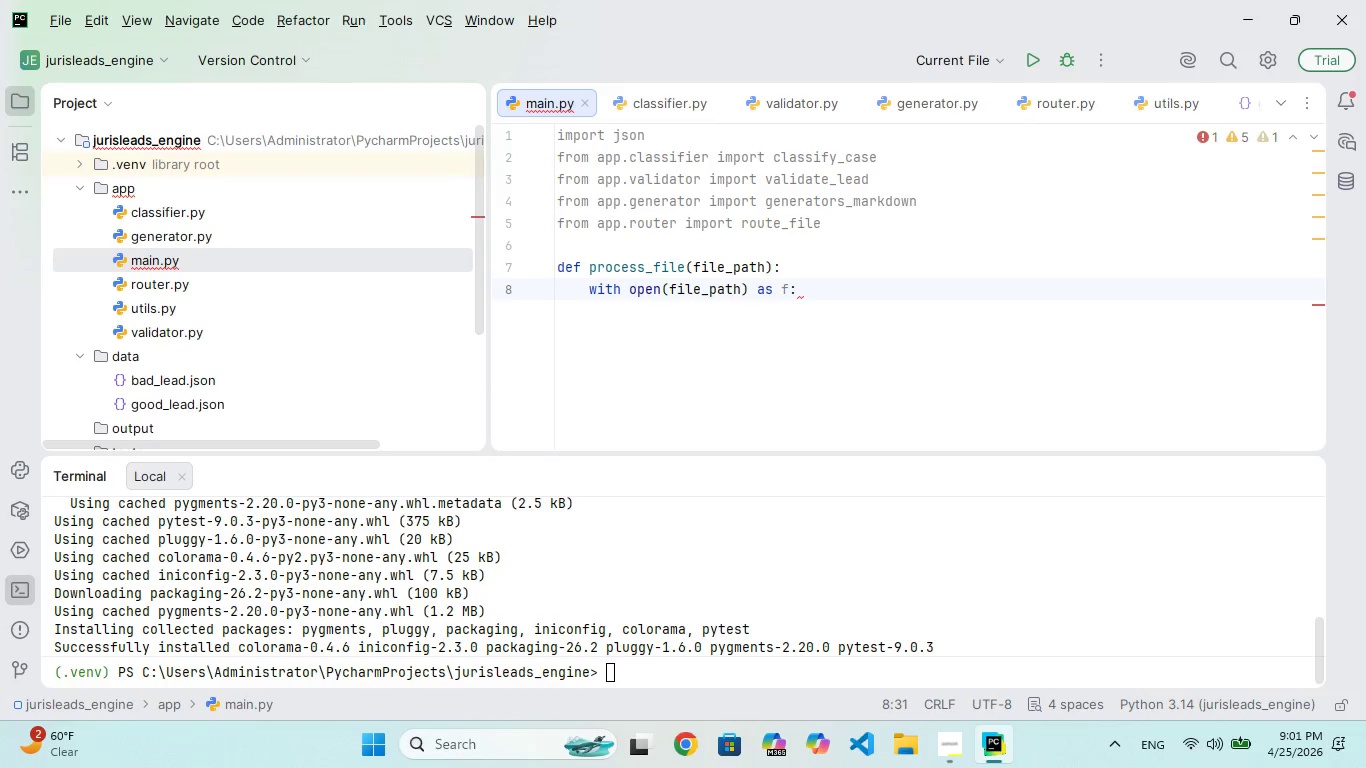 
key(Enter)
 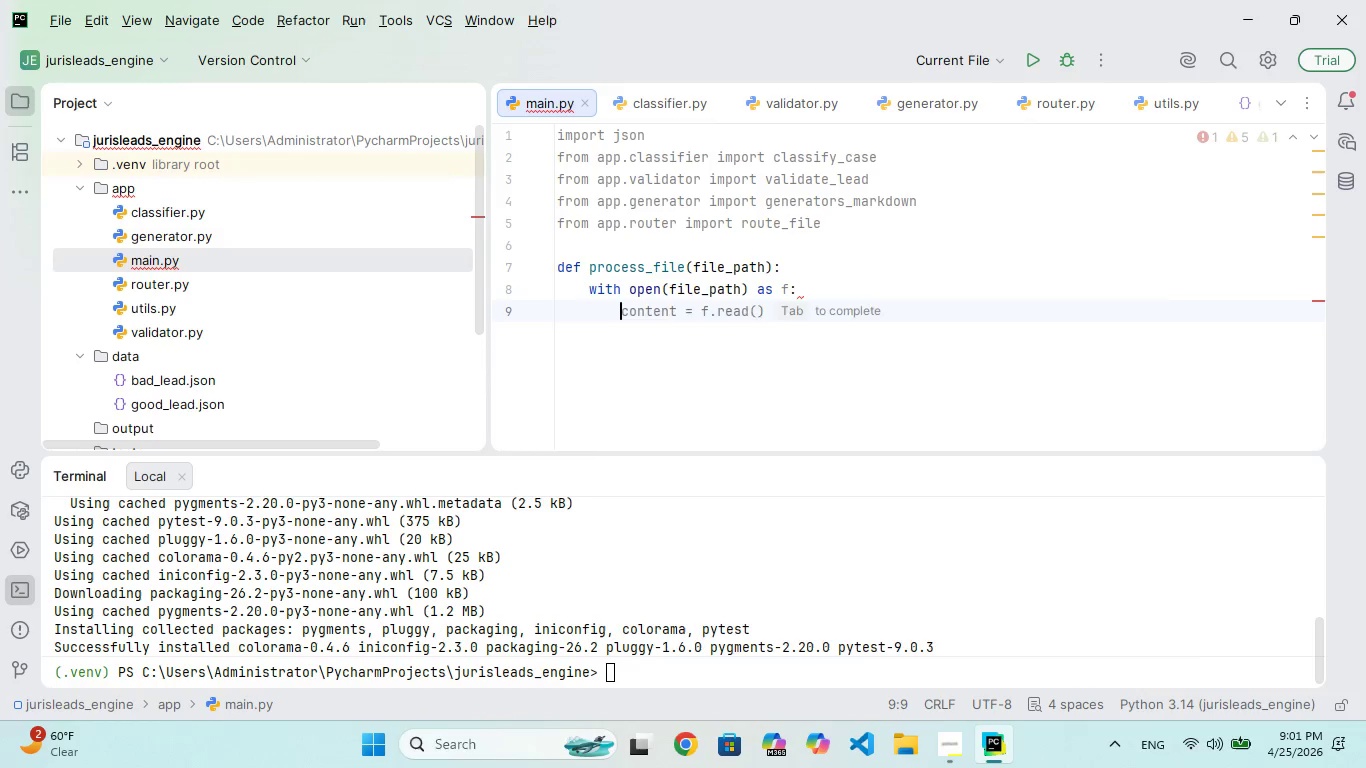 
type(data = json,)
key(Backspace)
type(.lod)
 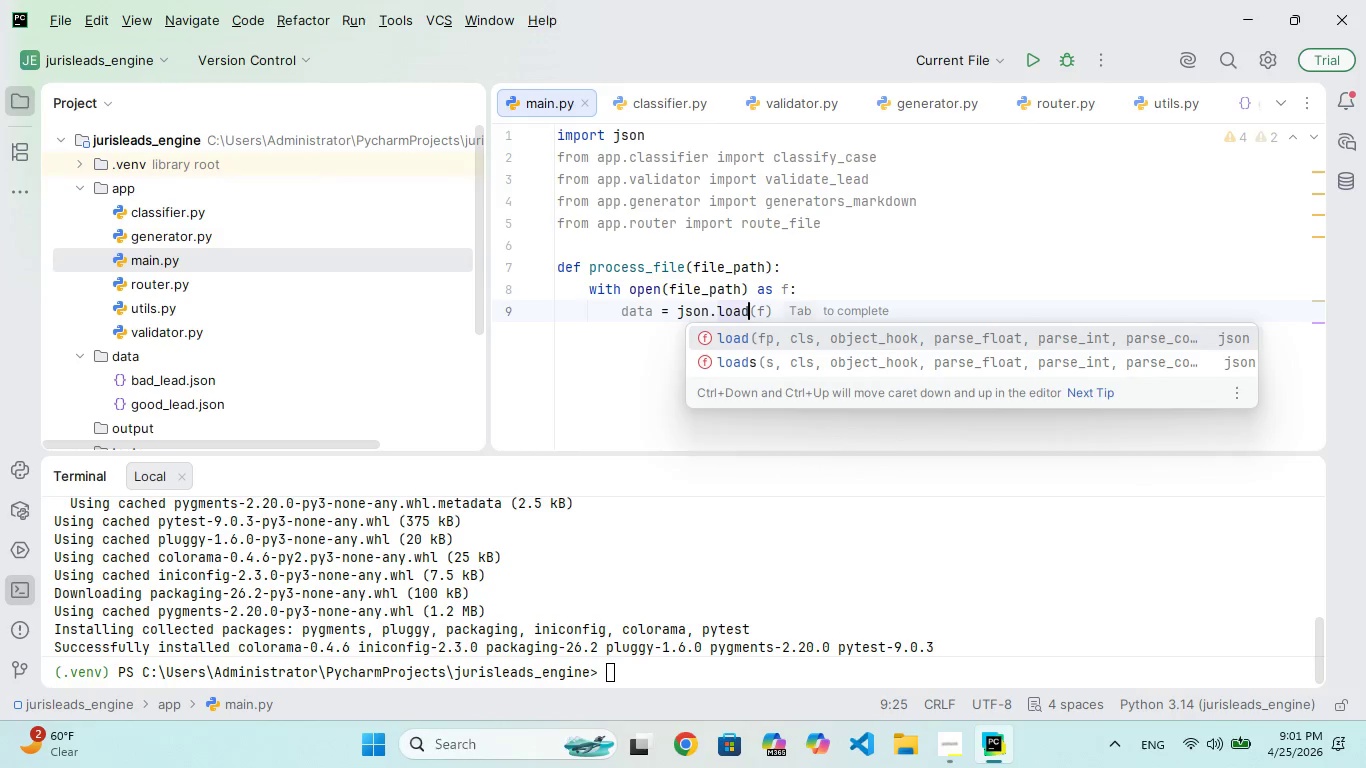 
hold_key(key=A, duration=0.38)
 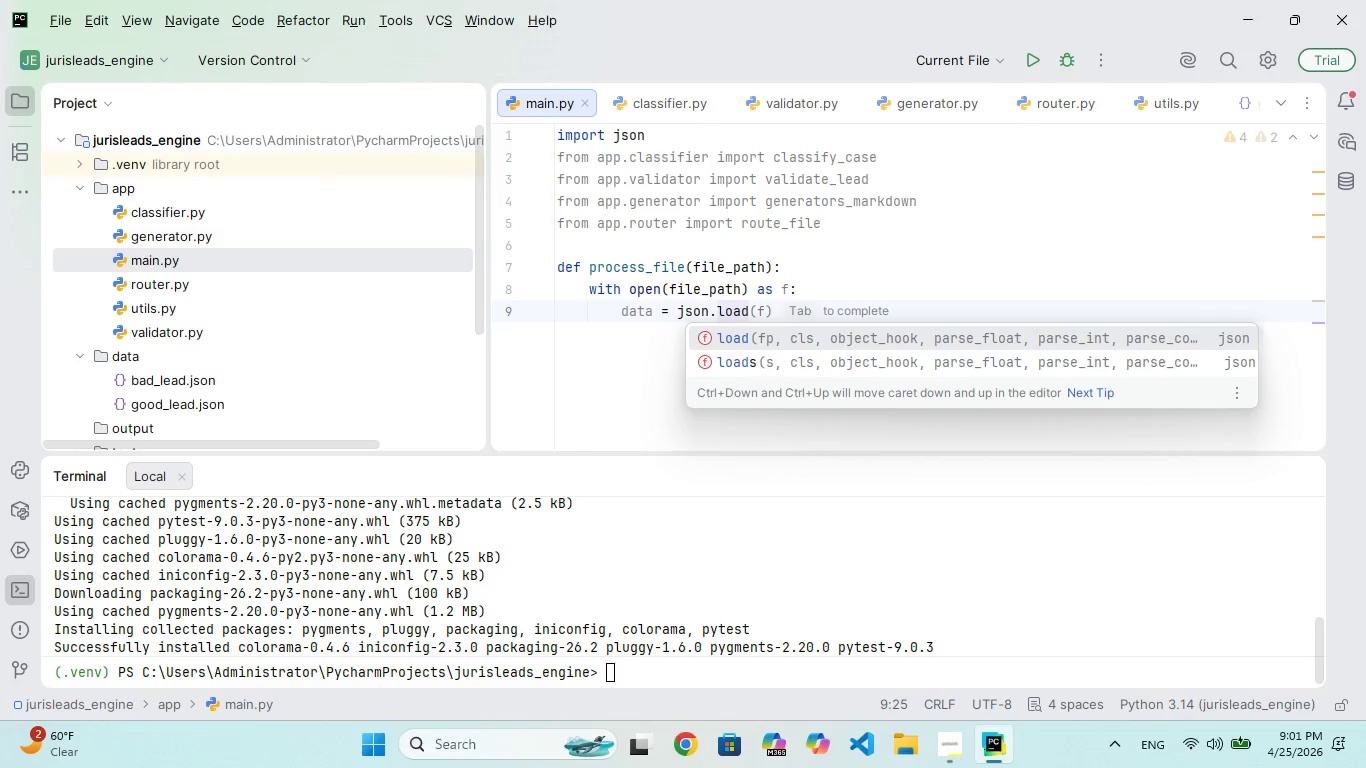 
key(Enter)
 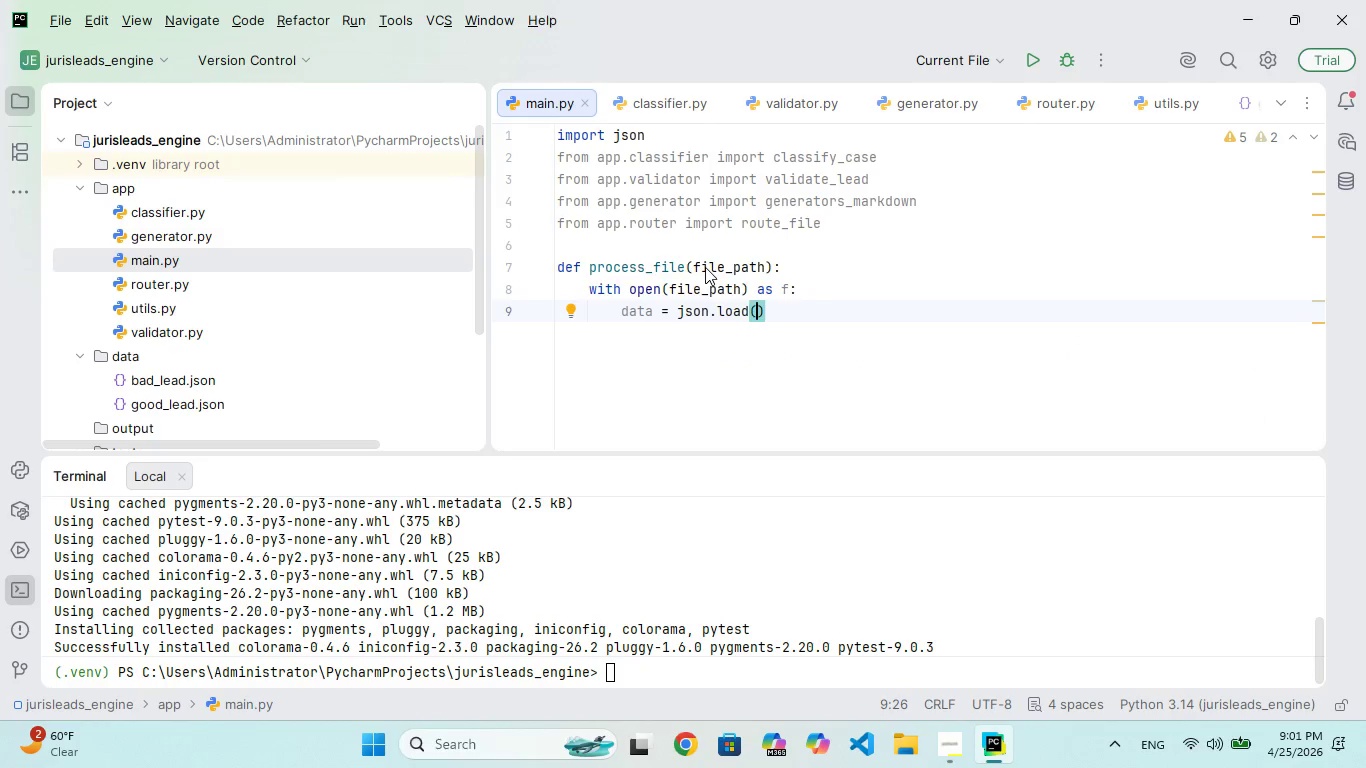 
key(F)
 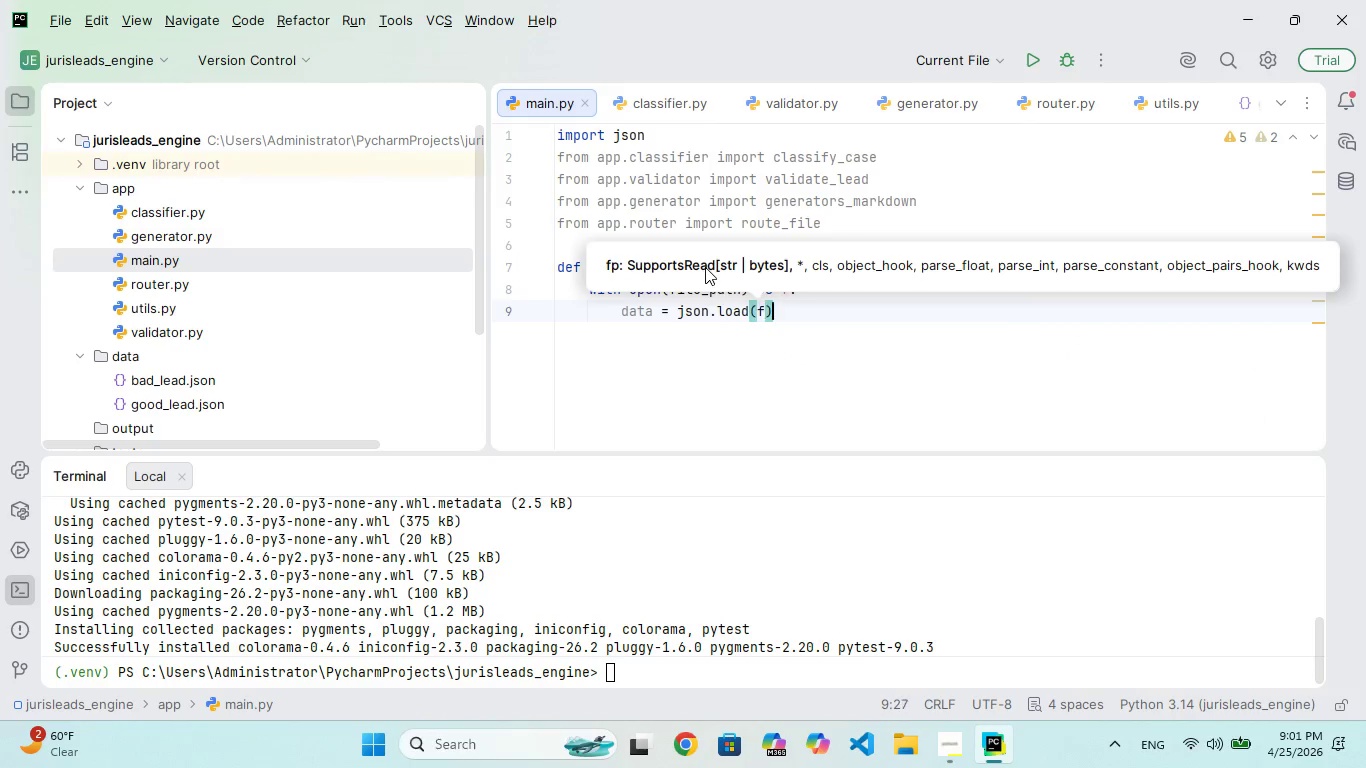 
key(ArrowRight)
 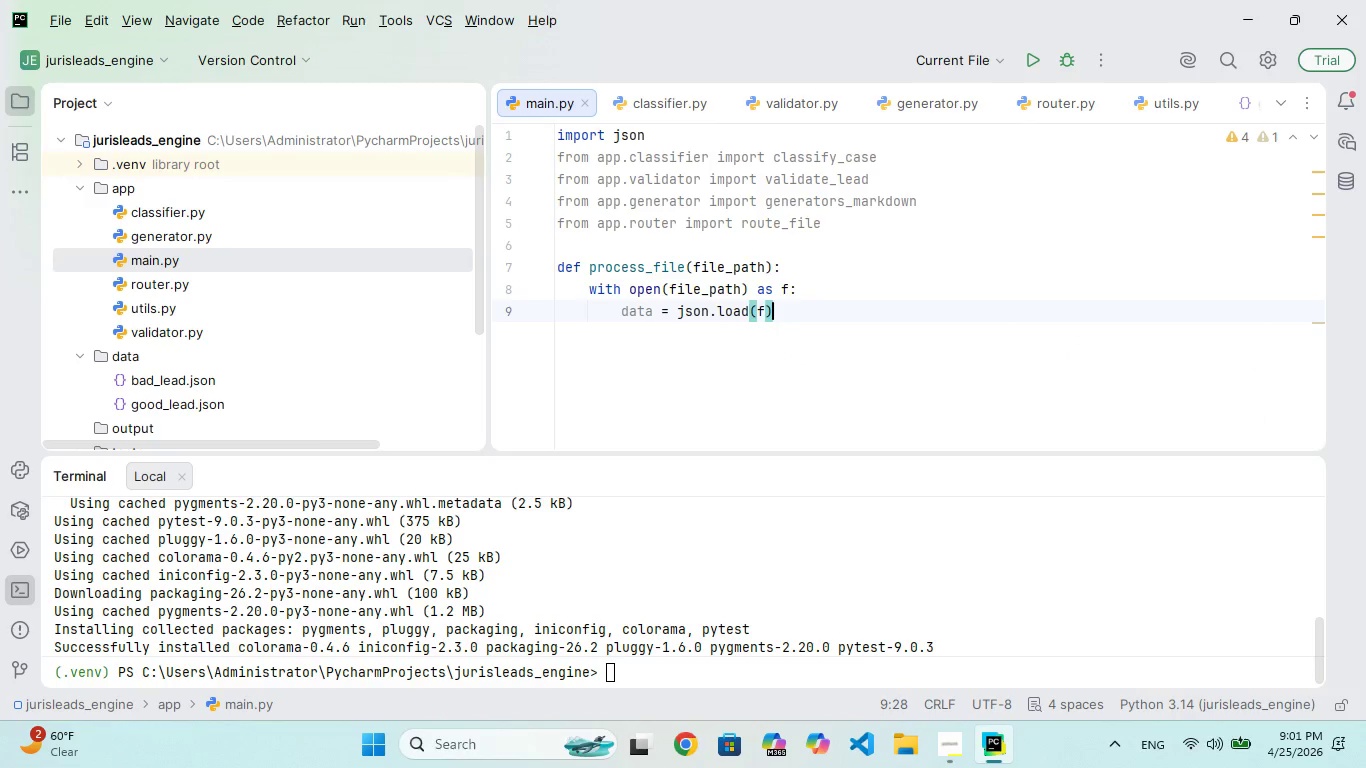 
key(Enter)
 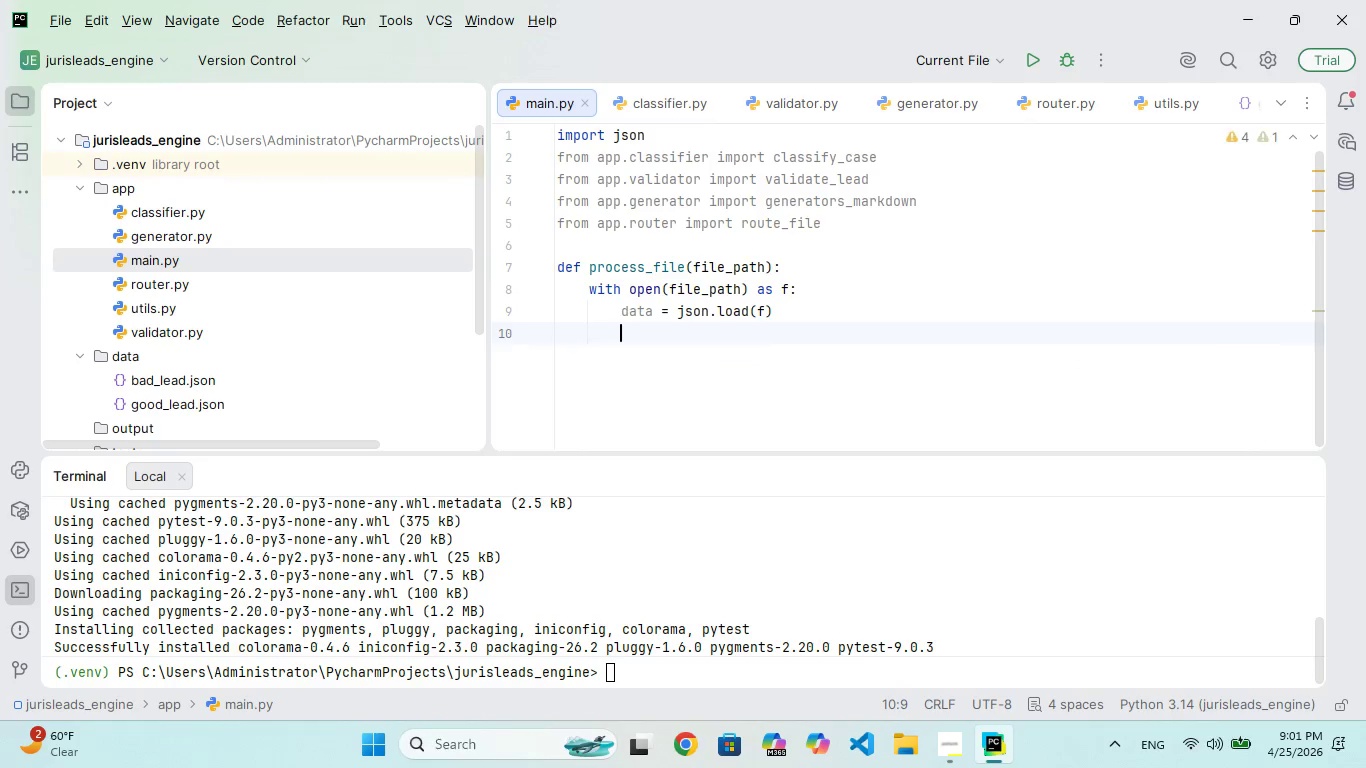 
key(Enter)
 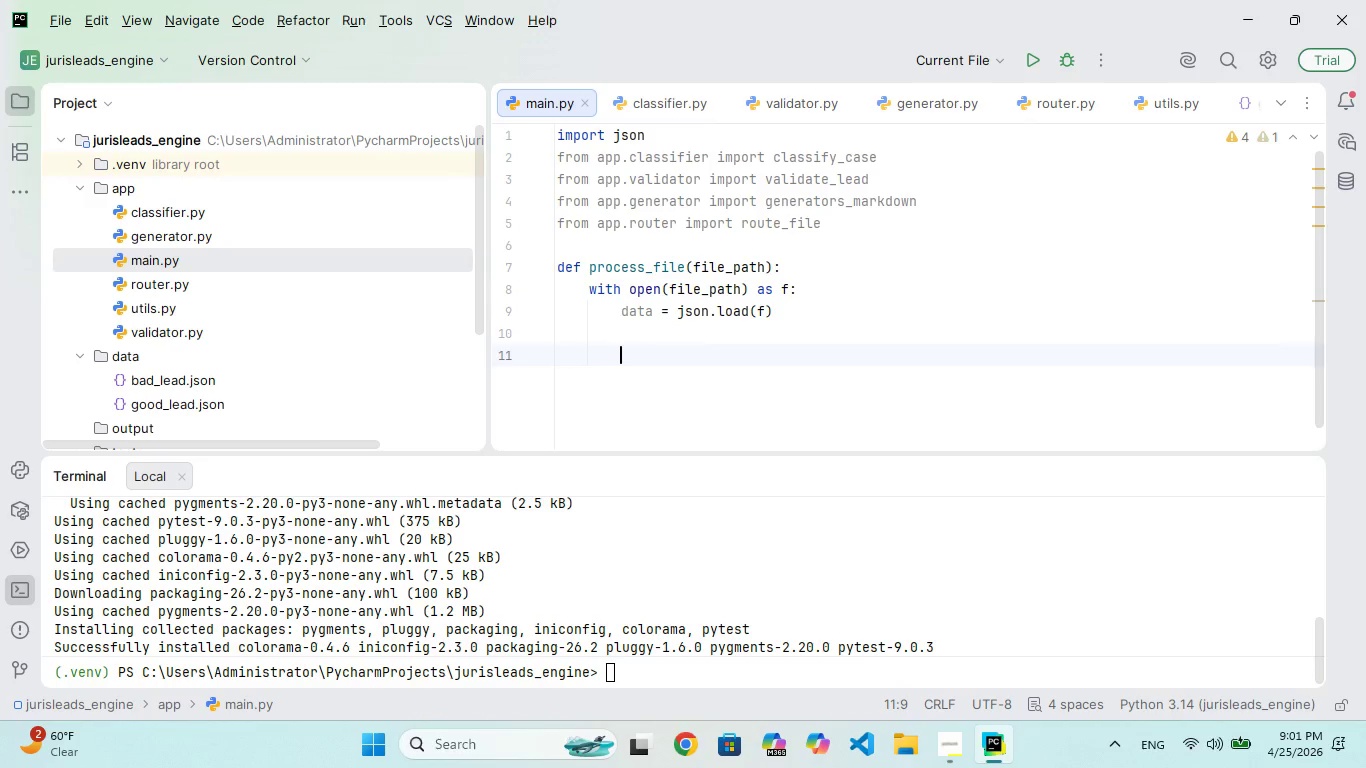 
key(Backspace)
type(errors = validat)
 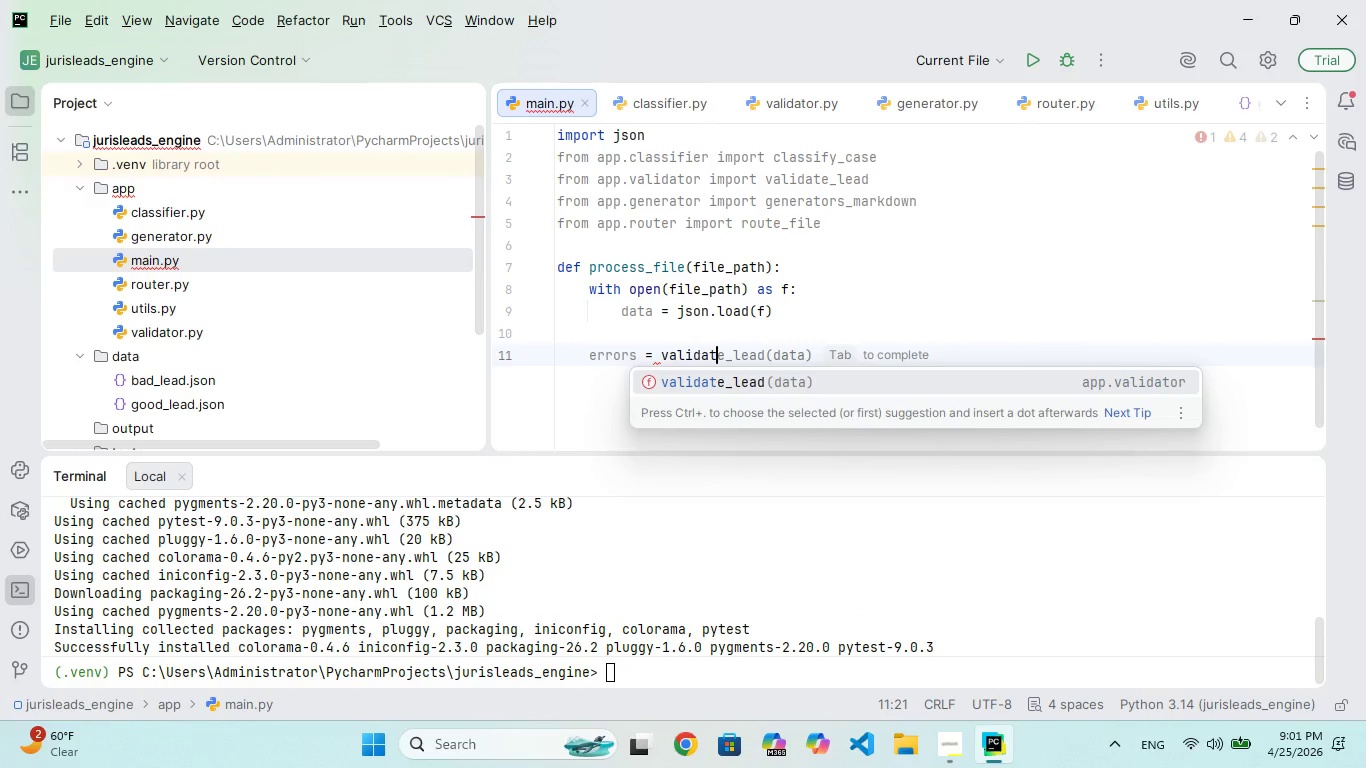 
key(Enter)
 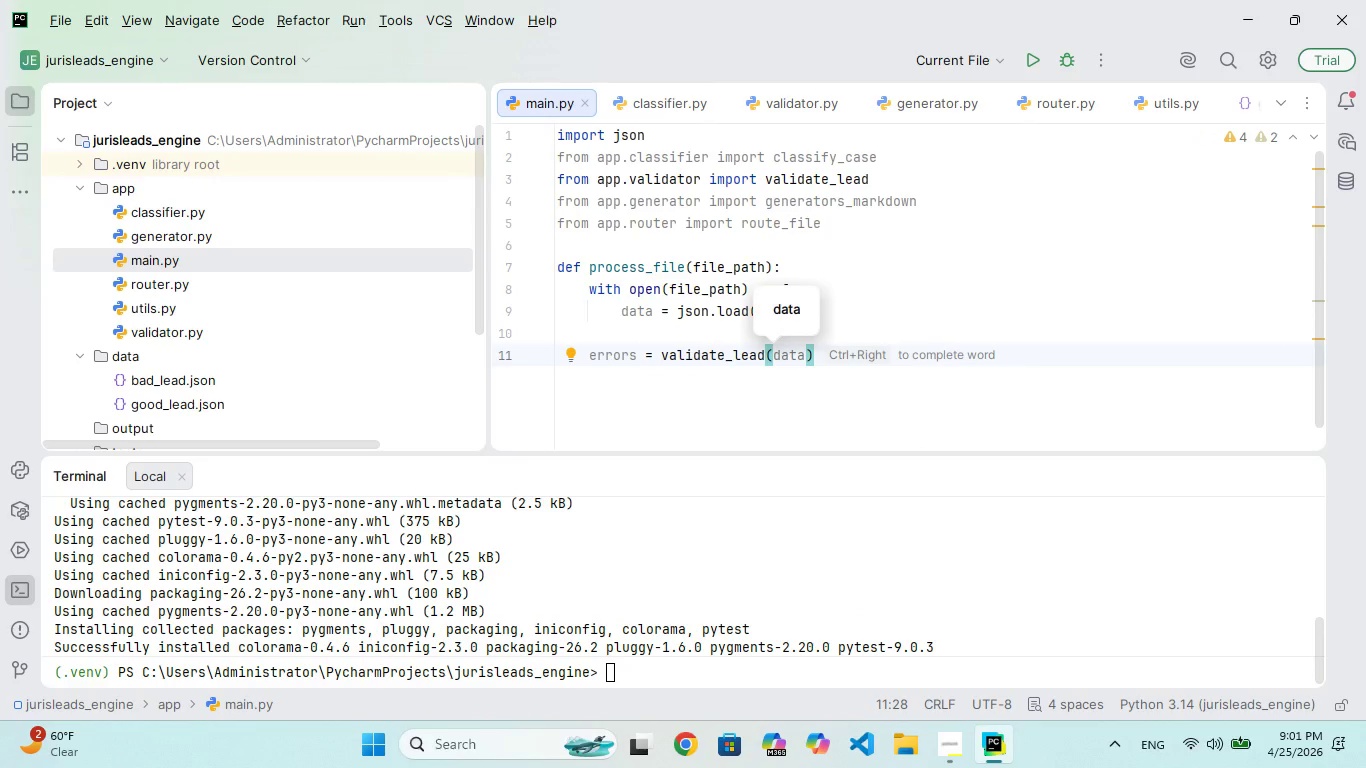 
type(daa)
 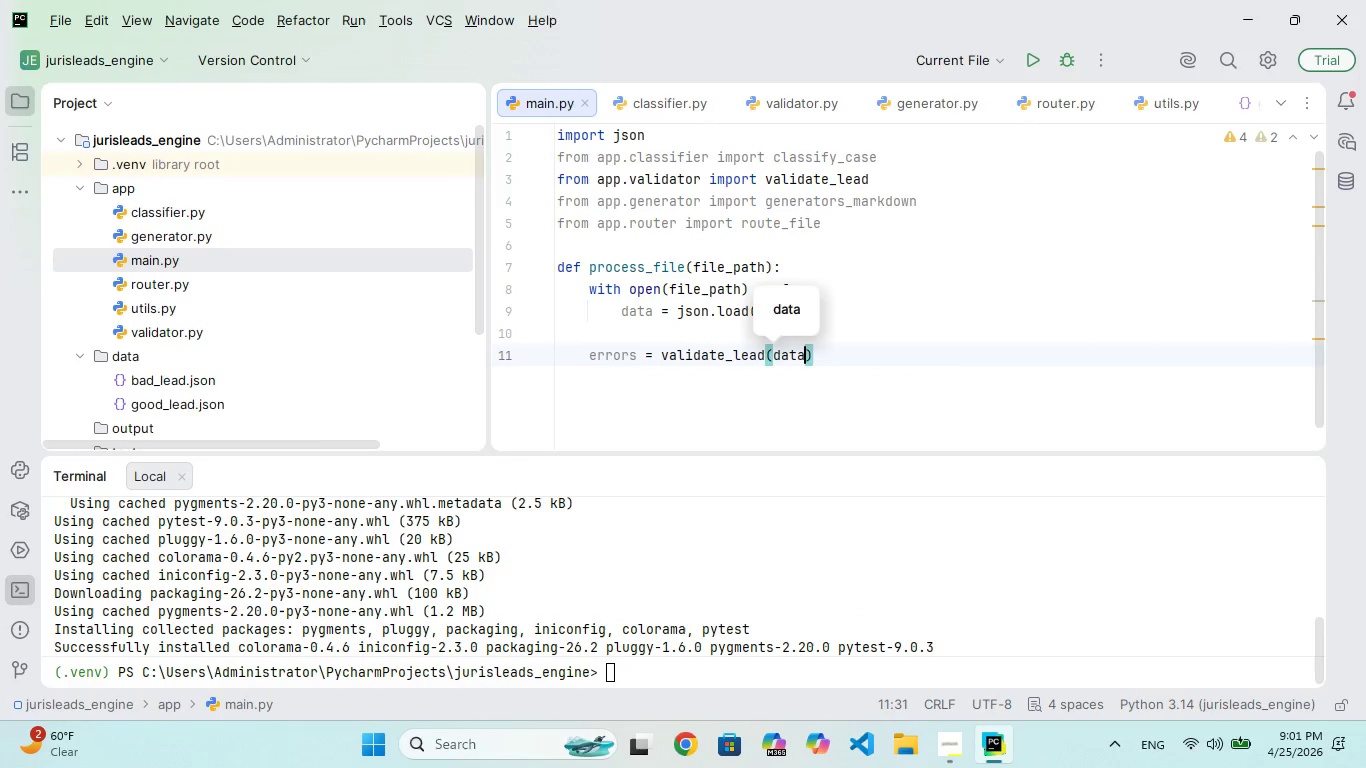 
hold_key(key=T, duration=9.67)
 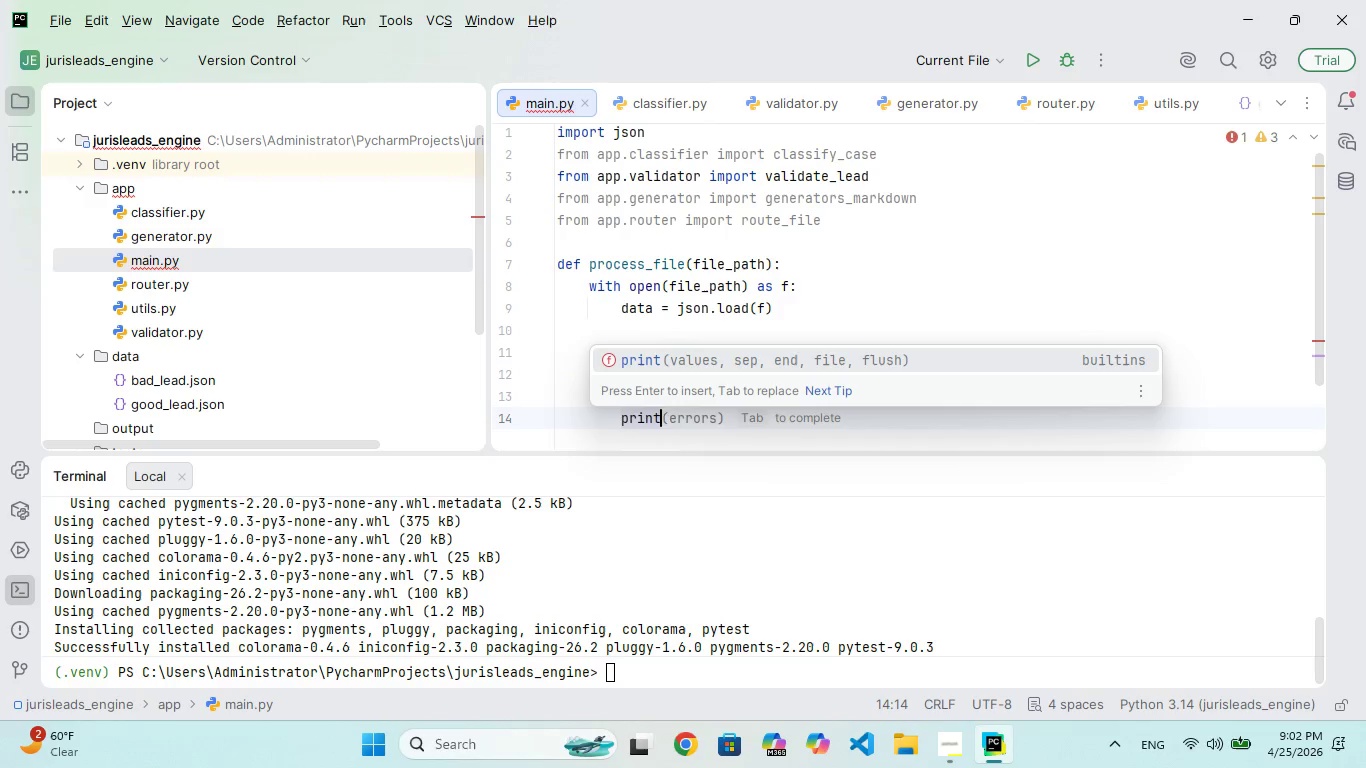 
key(ArrowRight)
 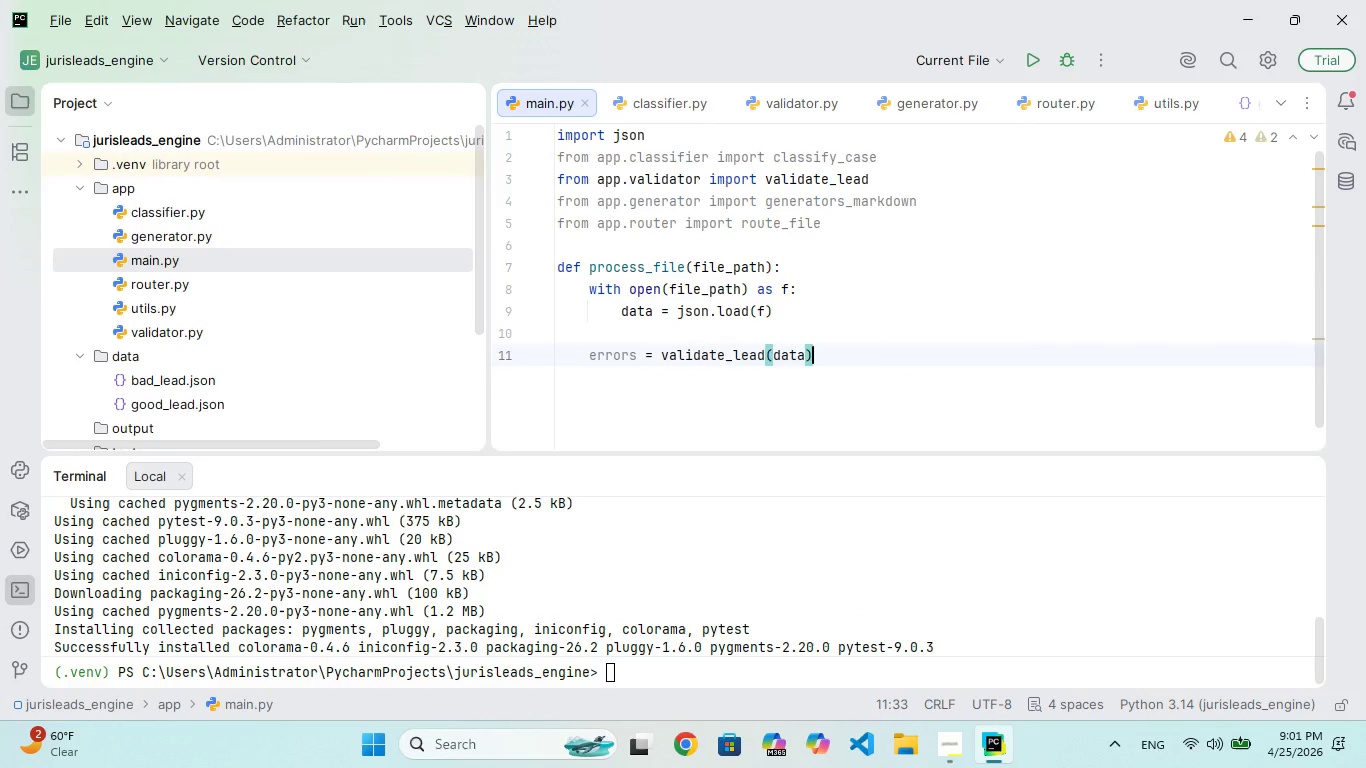 
key(Enter)
 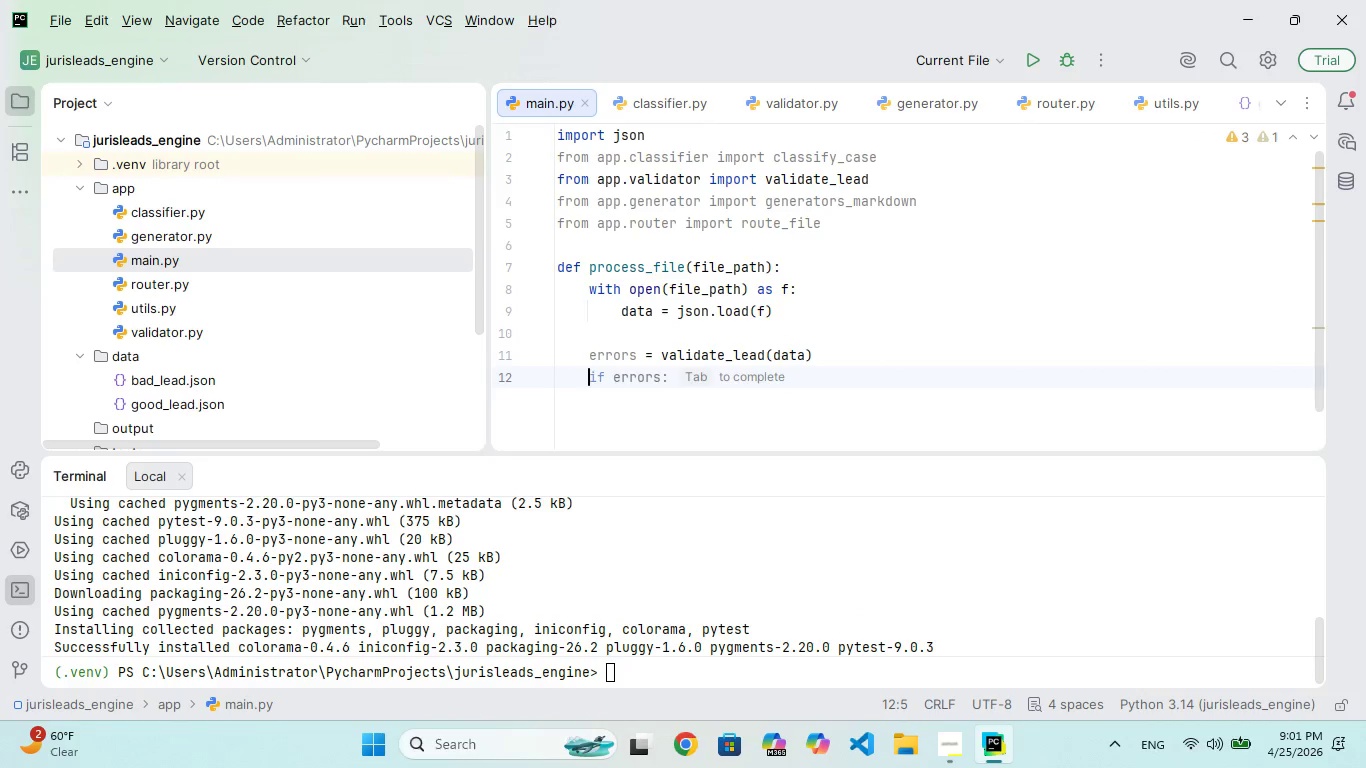 
key(Enter)
 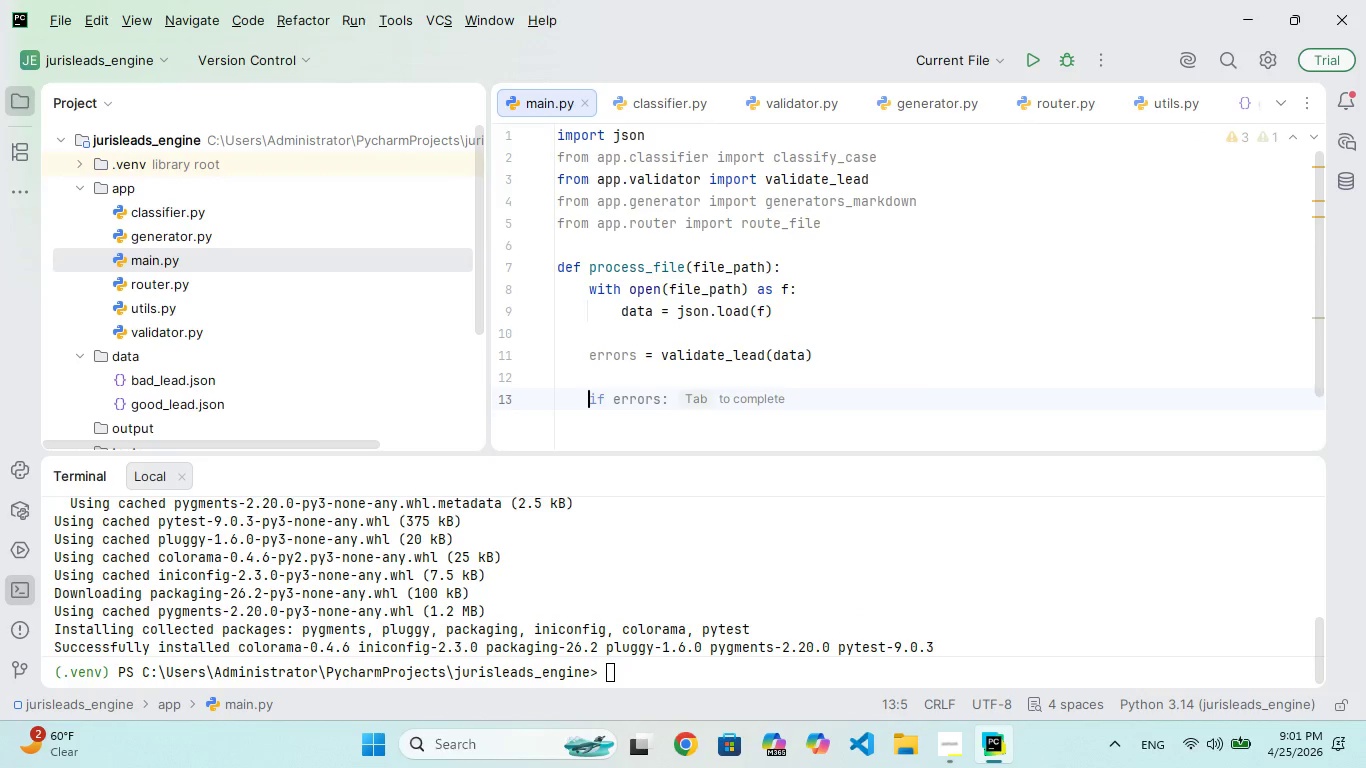 
type(if errors:)
 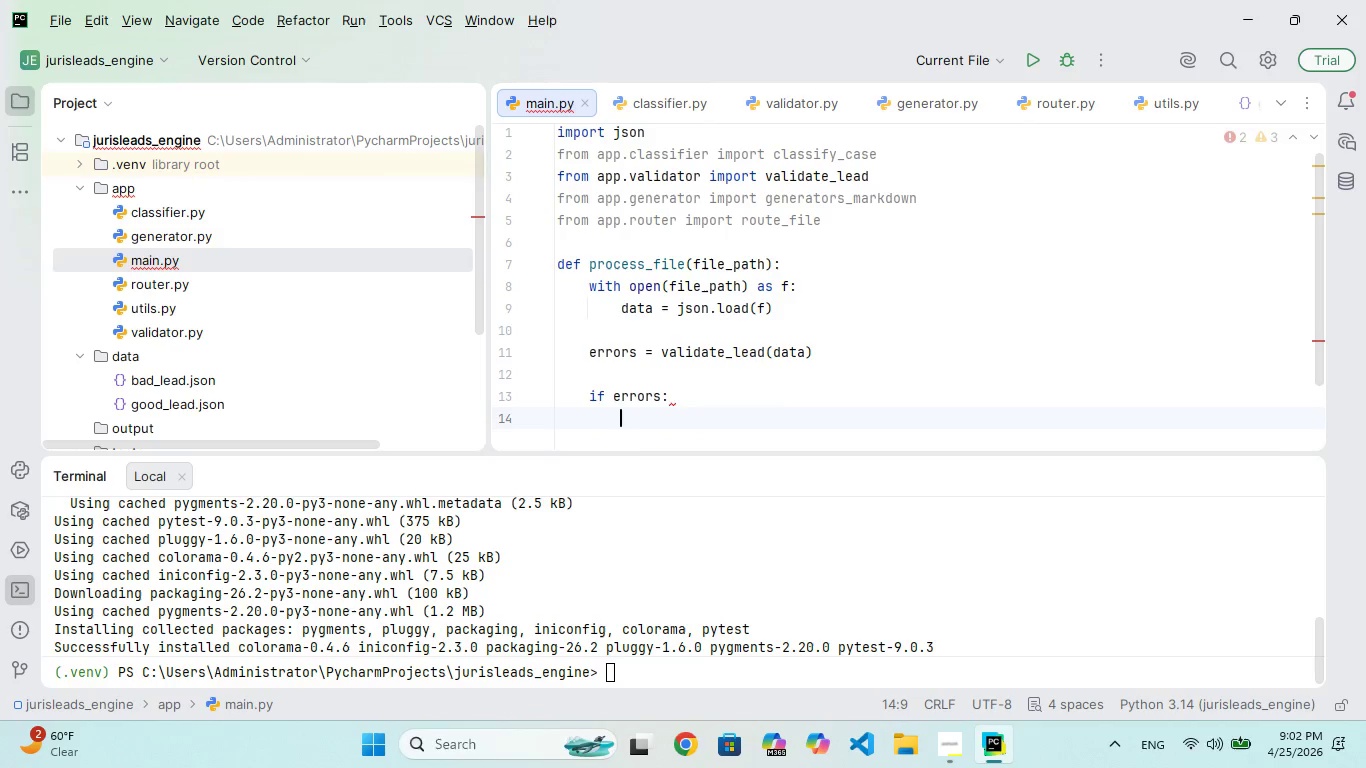 
 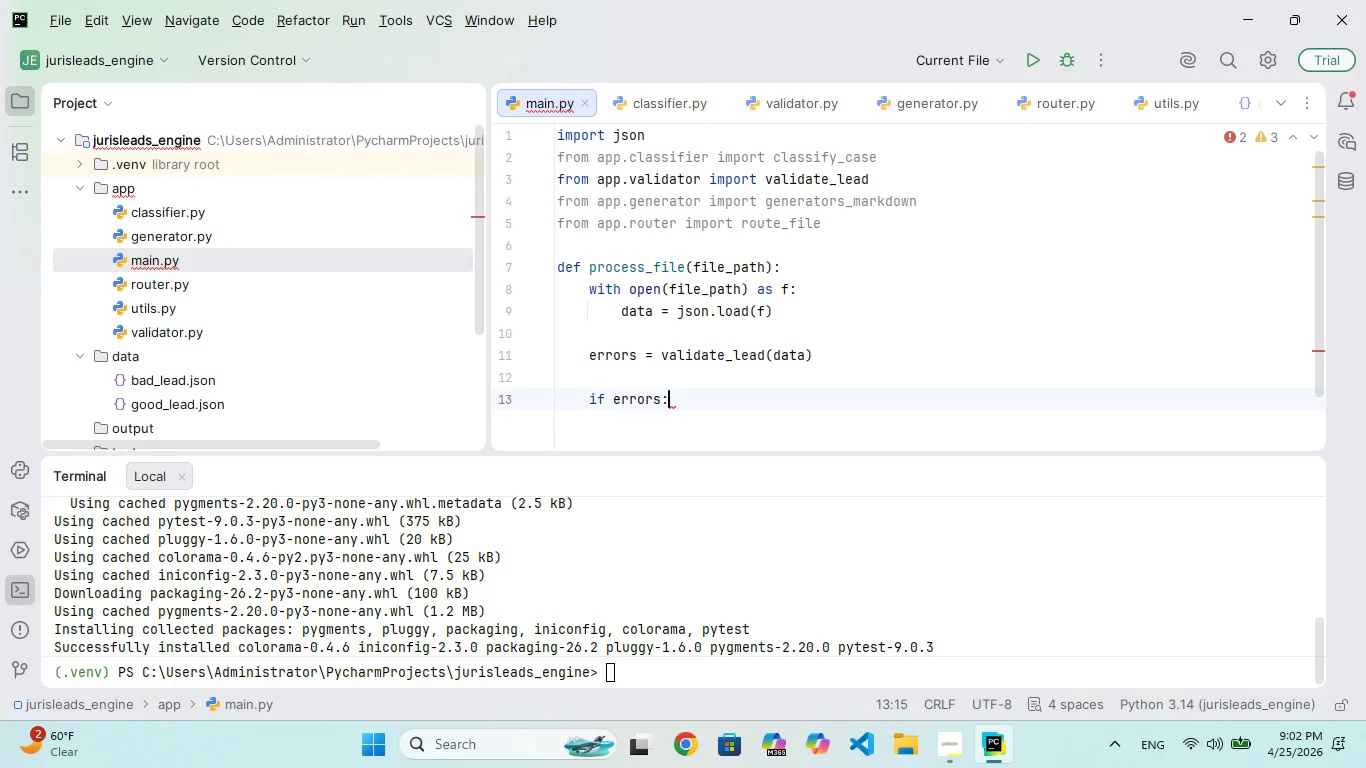 
key(Enter)
 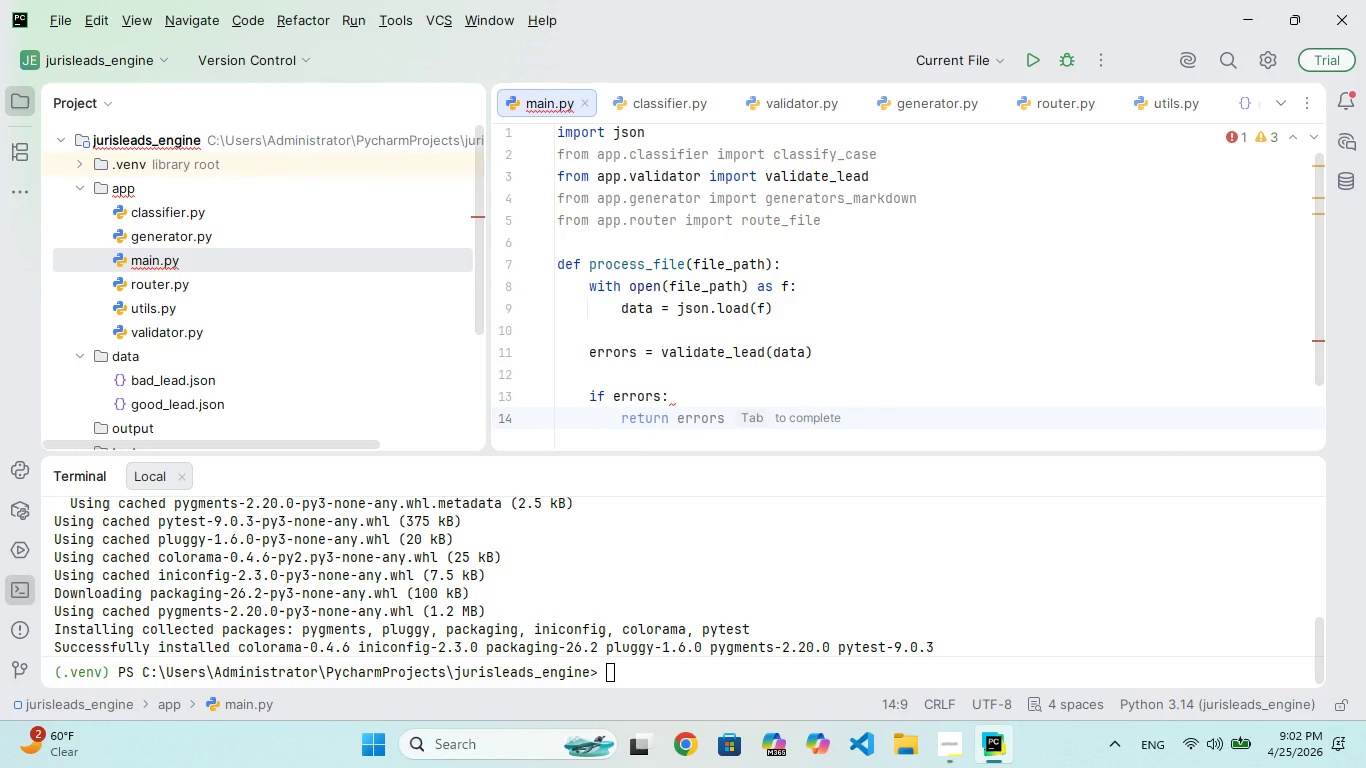 
type(prin("Invalid led:)
 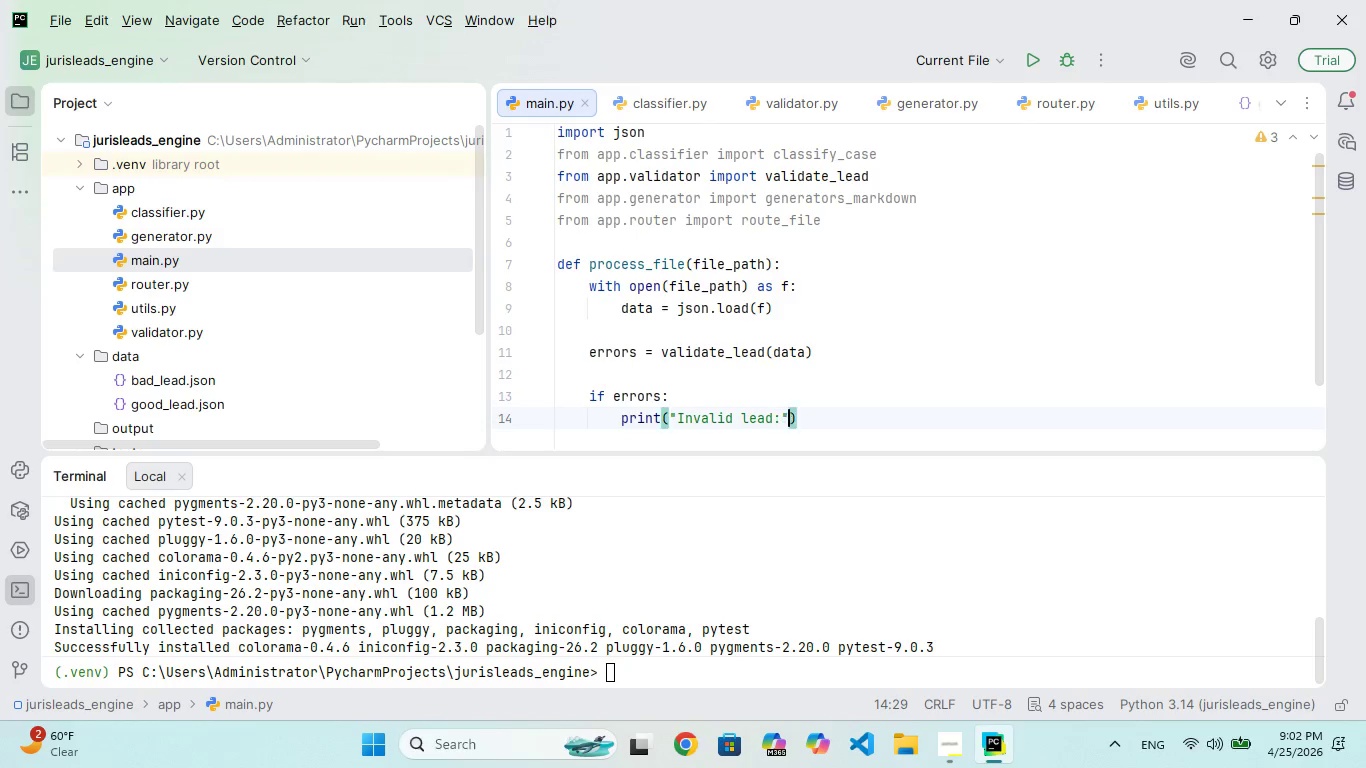 
 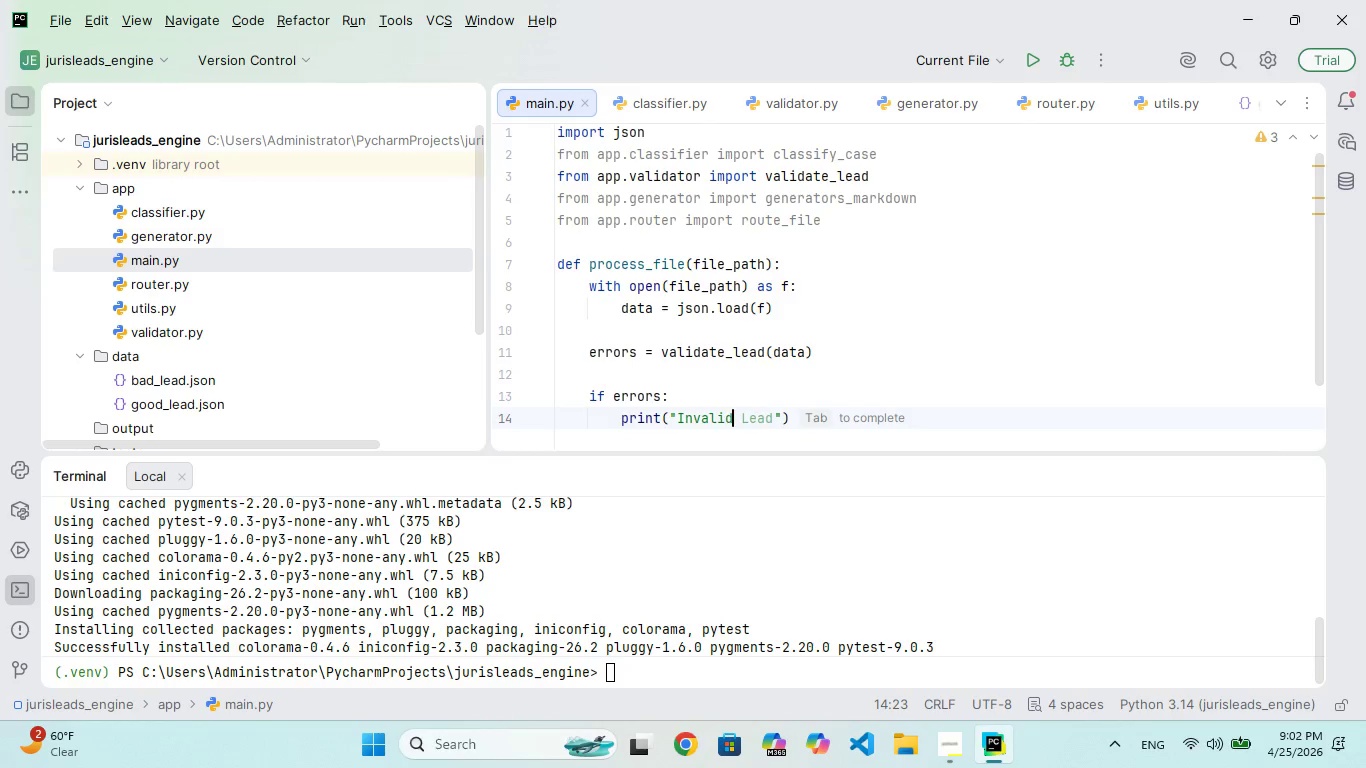 
key(ArrowRight)
 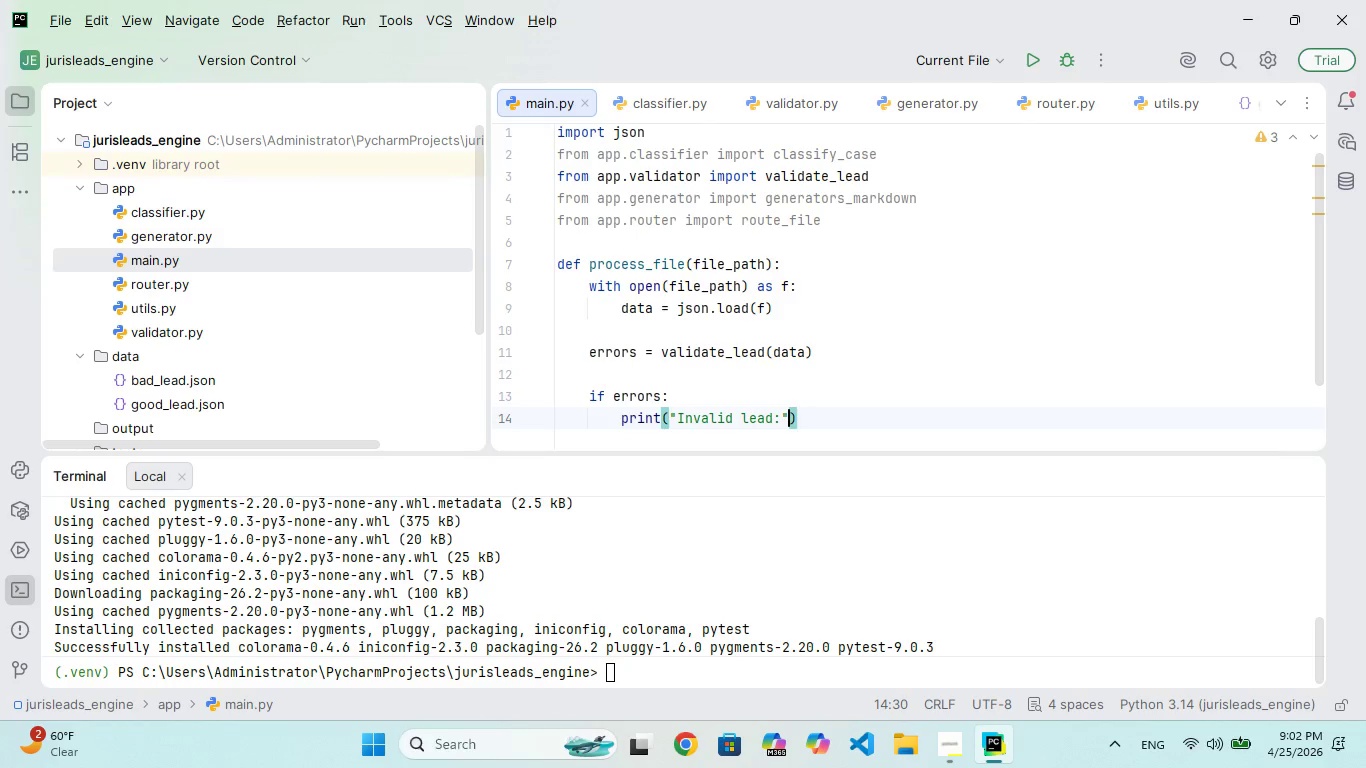 
key(ArrowRight)
 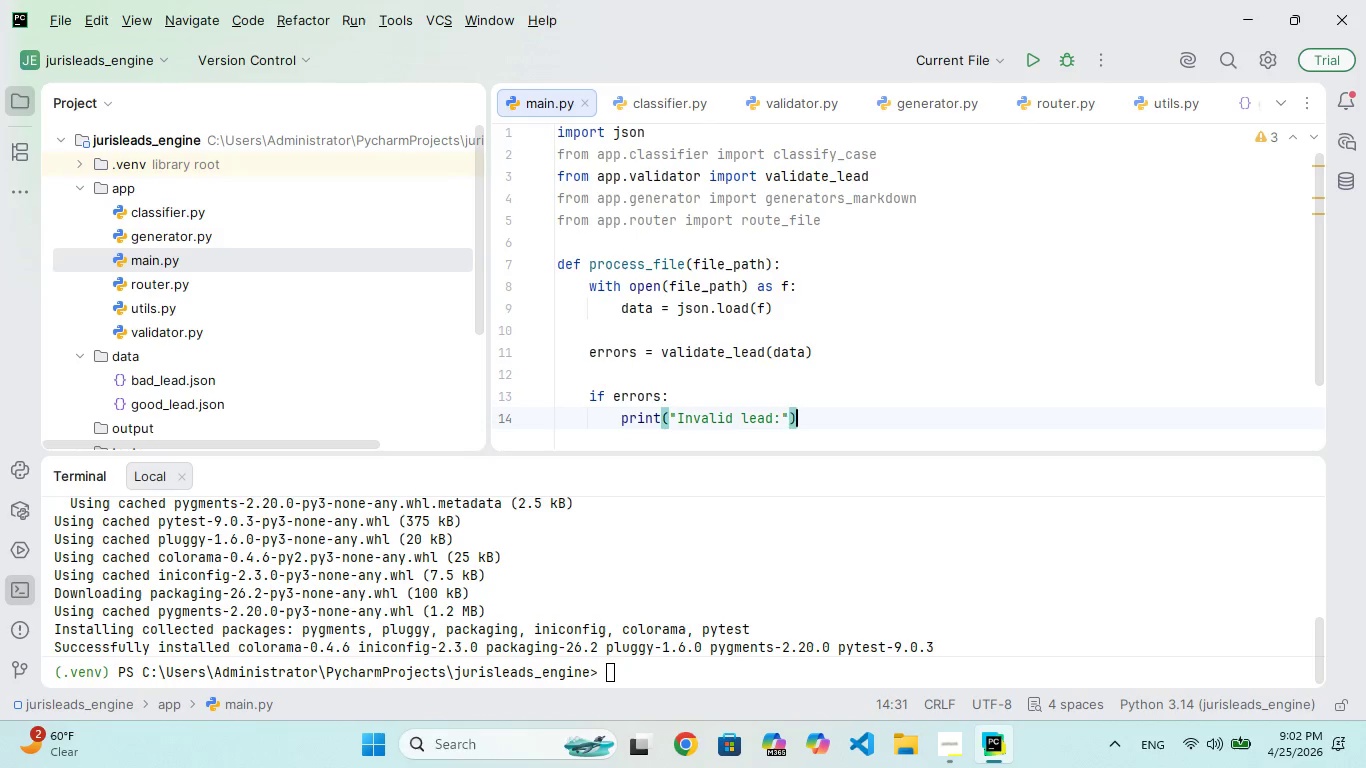 
key(ArrowLeft)
 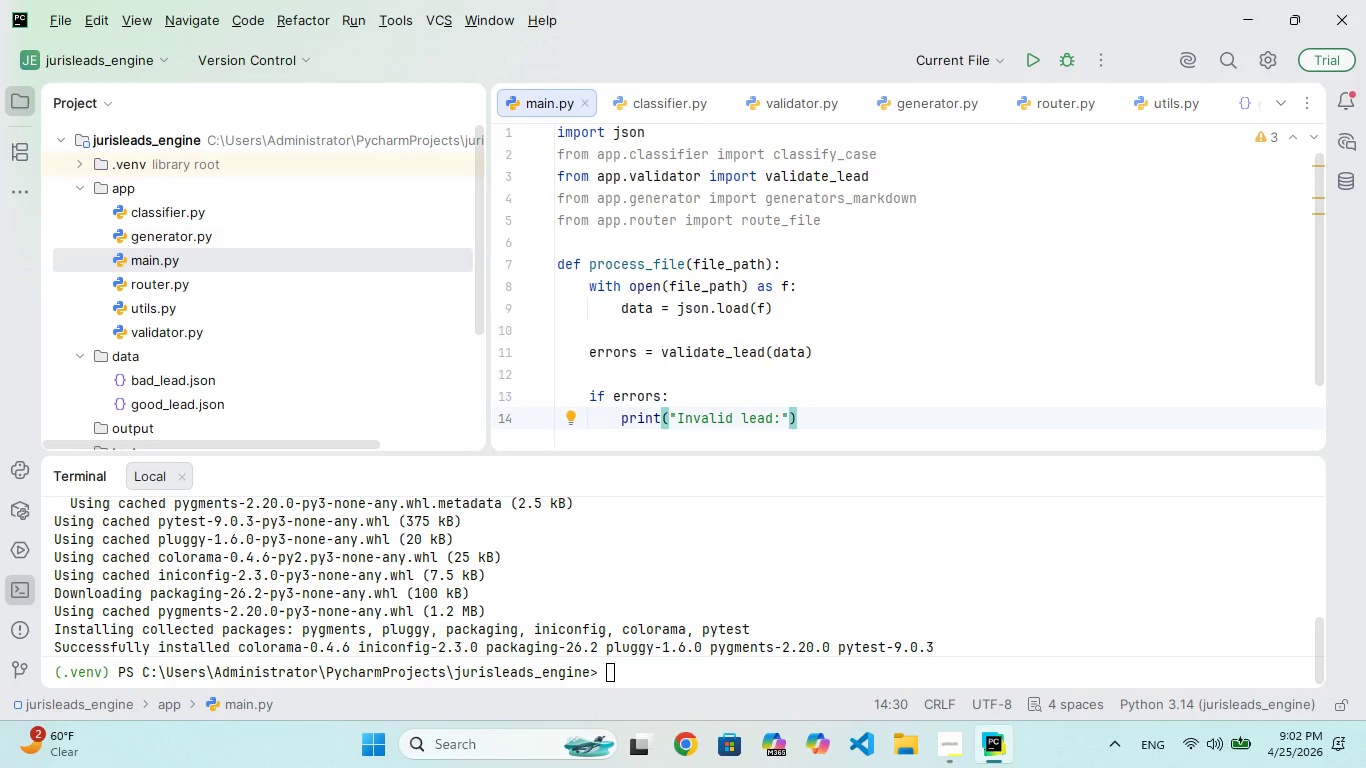 
type(, errors)
 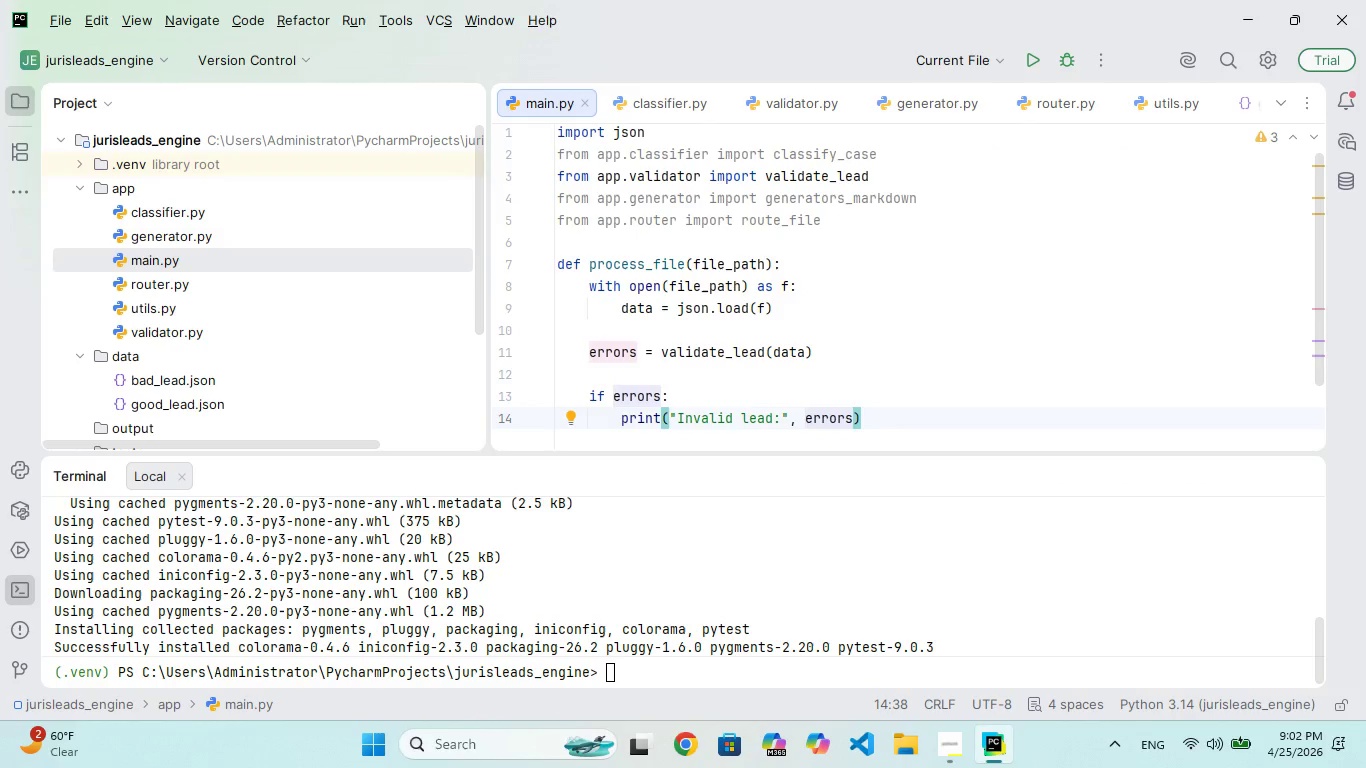 
key(ArrowRight)
 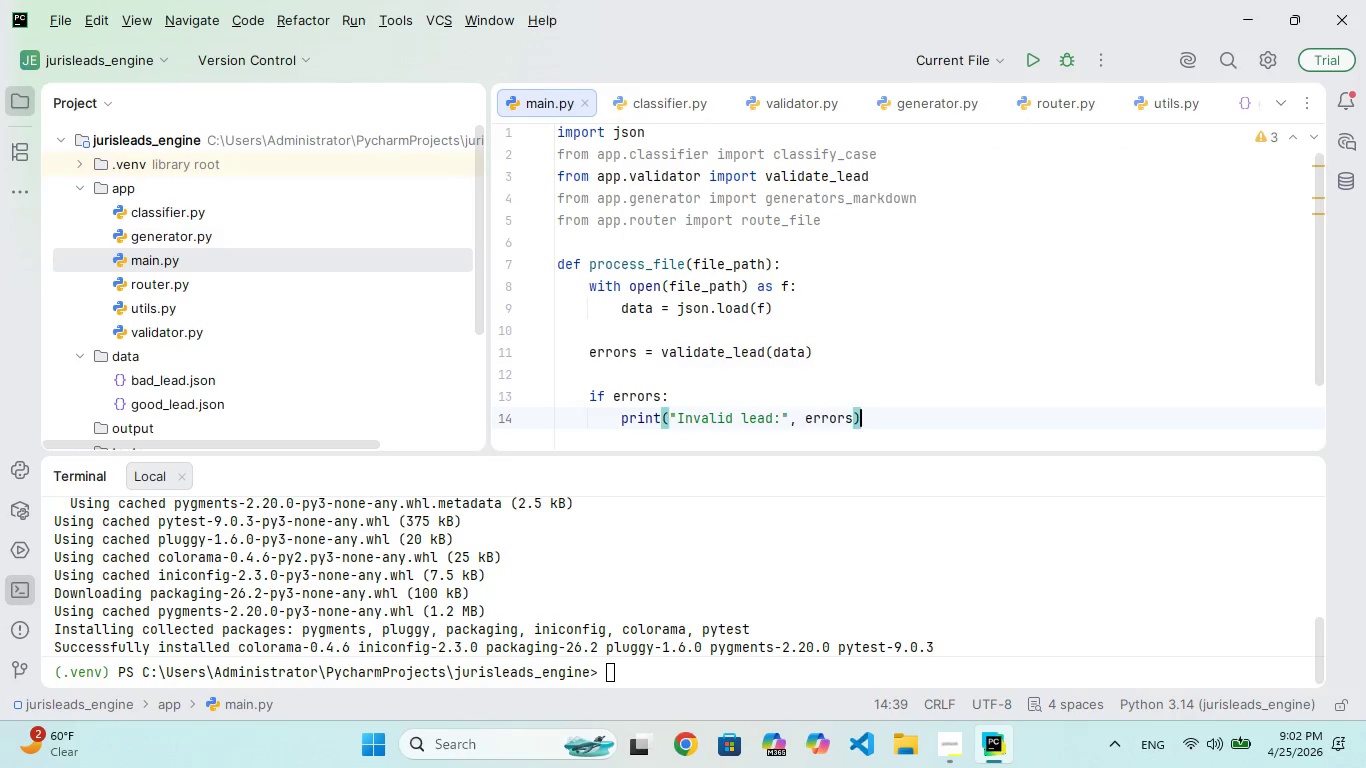 
key(Enter)
 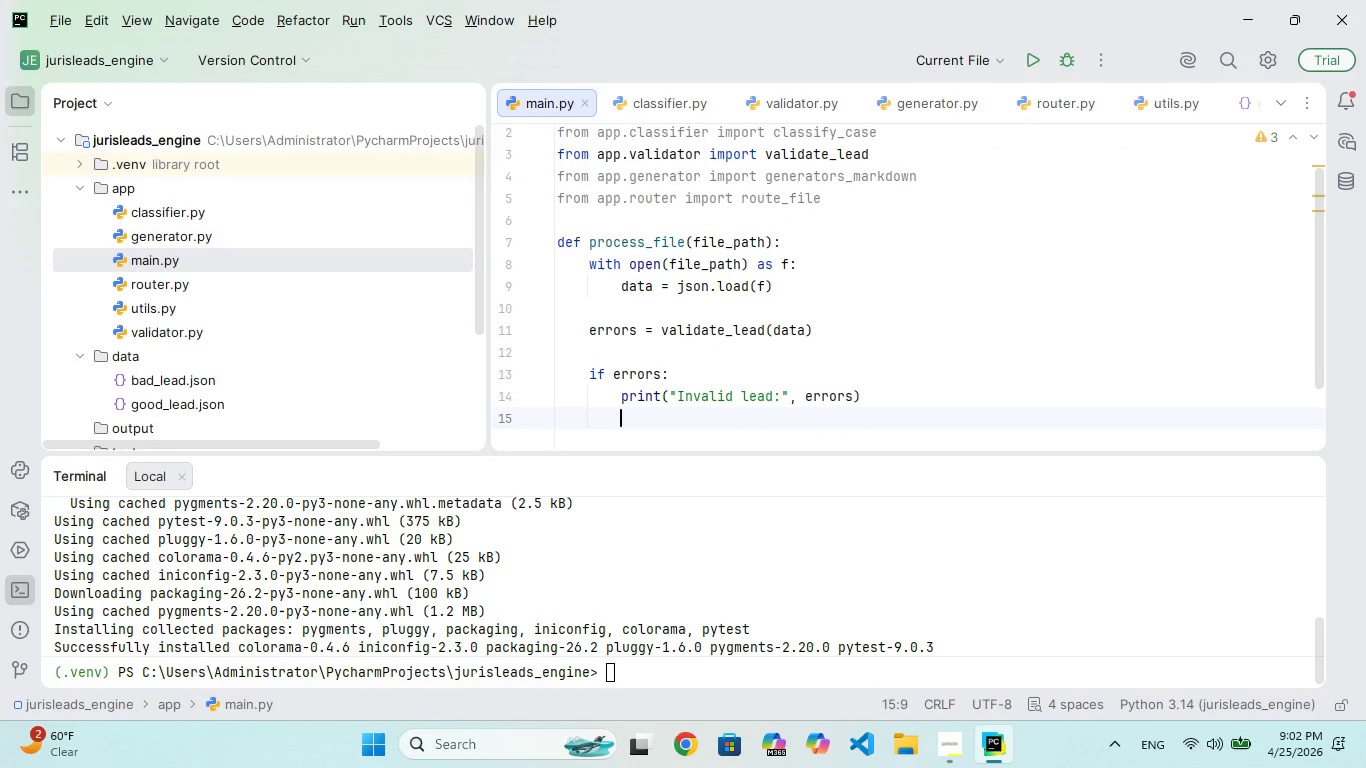 
type(return)
 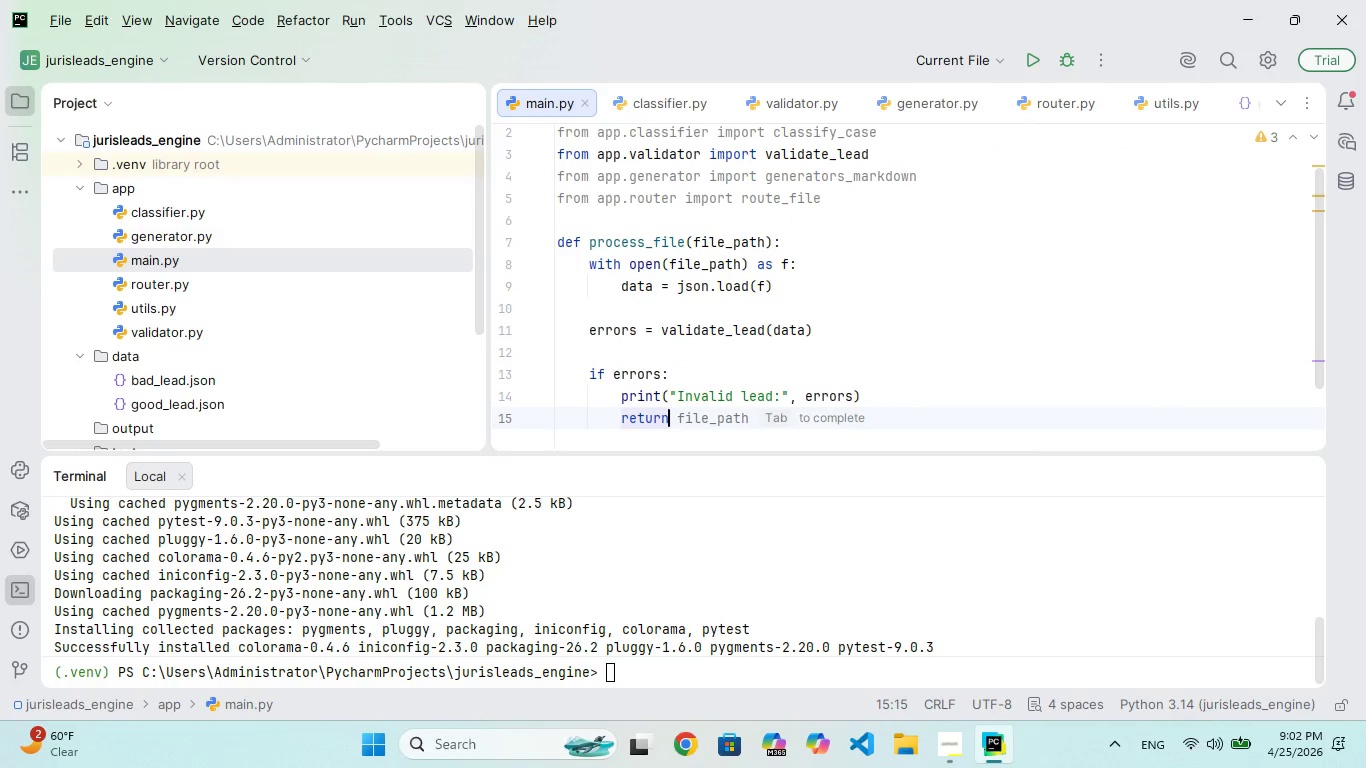 
key(Enter)
 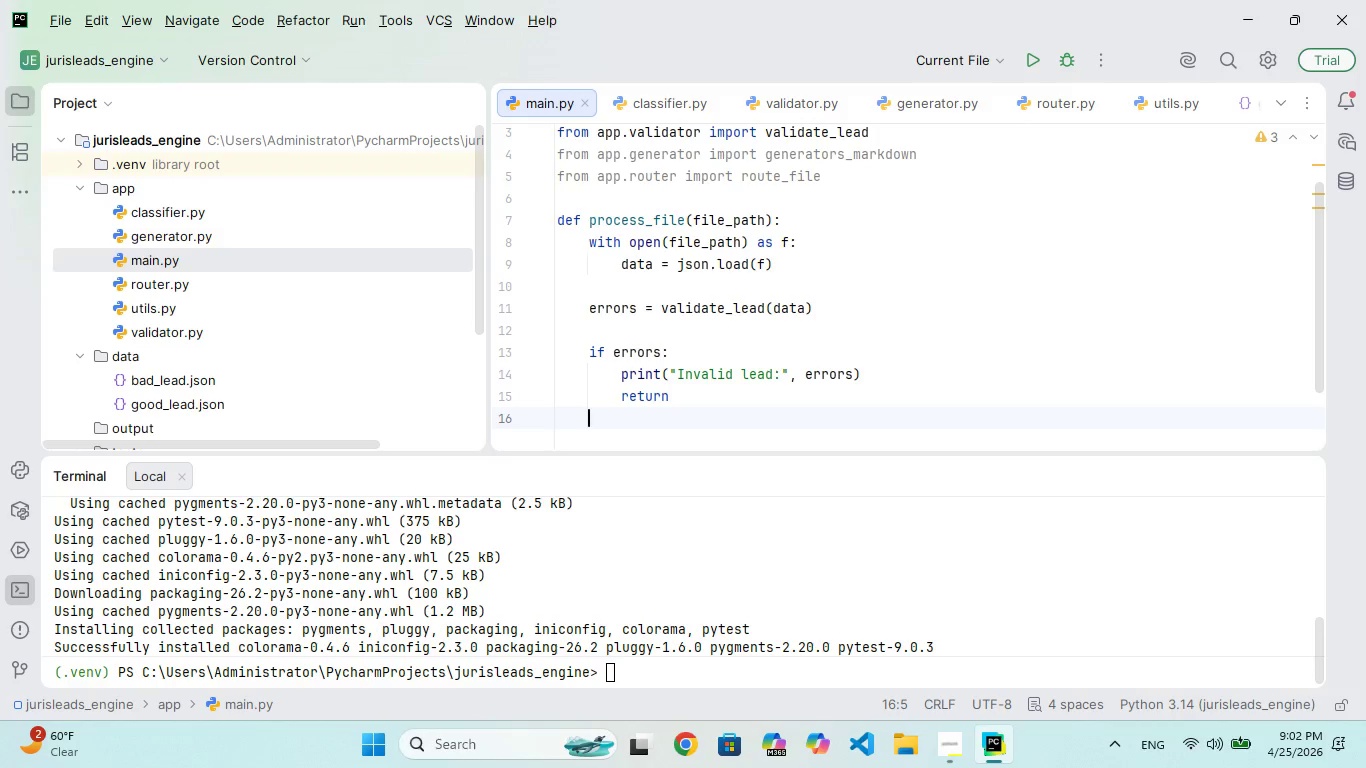 
key(Enter)
 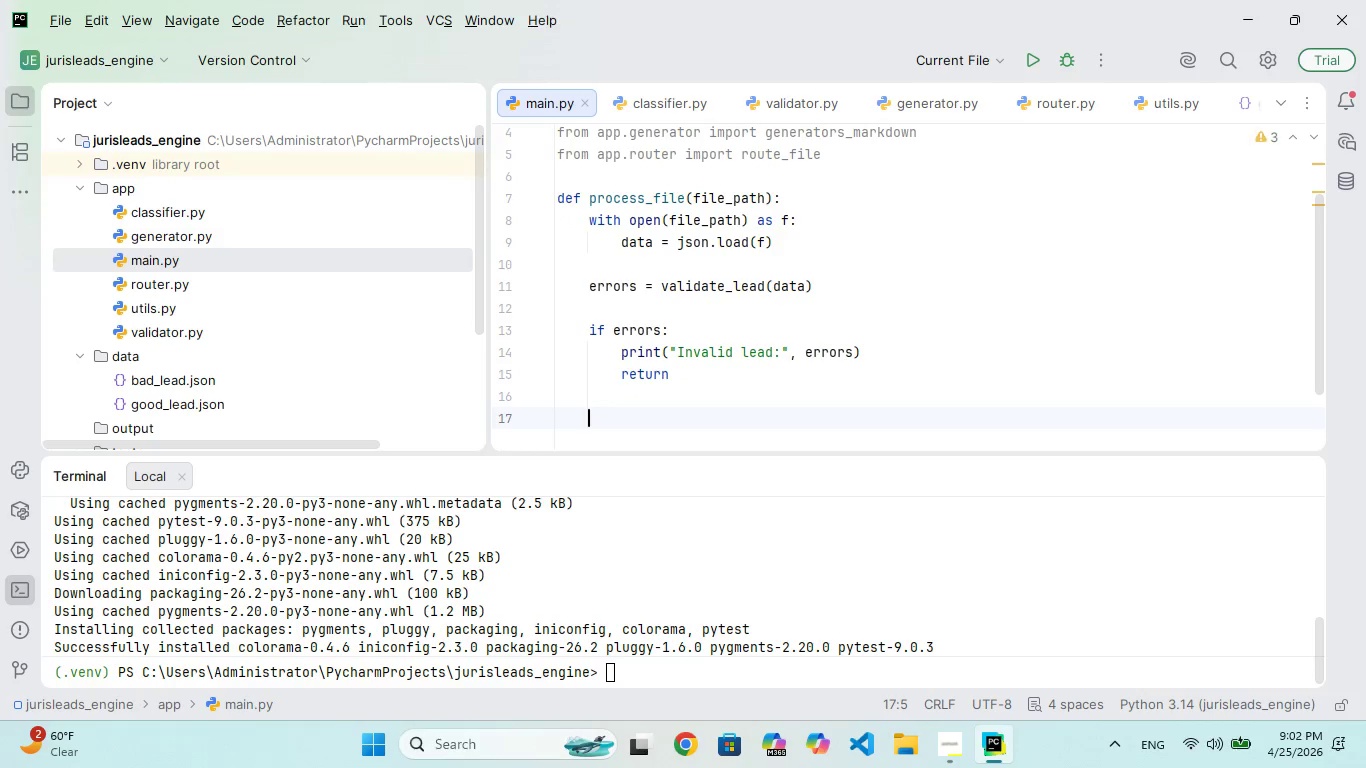 
type(cs)
key(Backspace)
type(ase_type = cal)
key(Backspace)
key(Backspace)
type(la)
 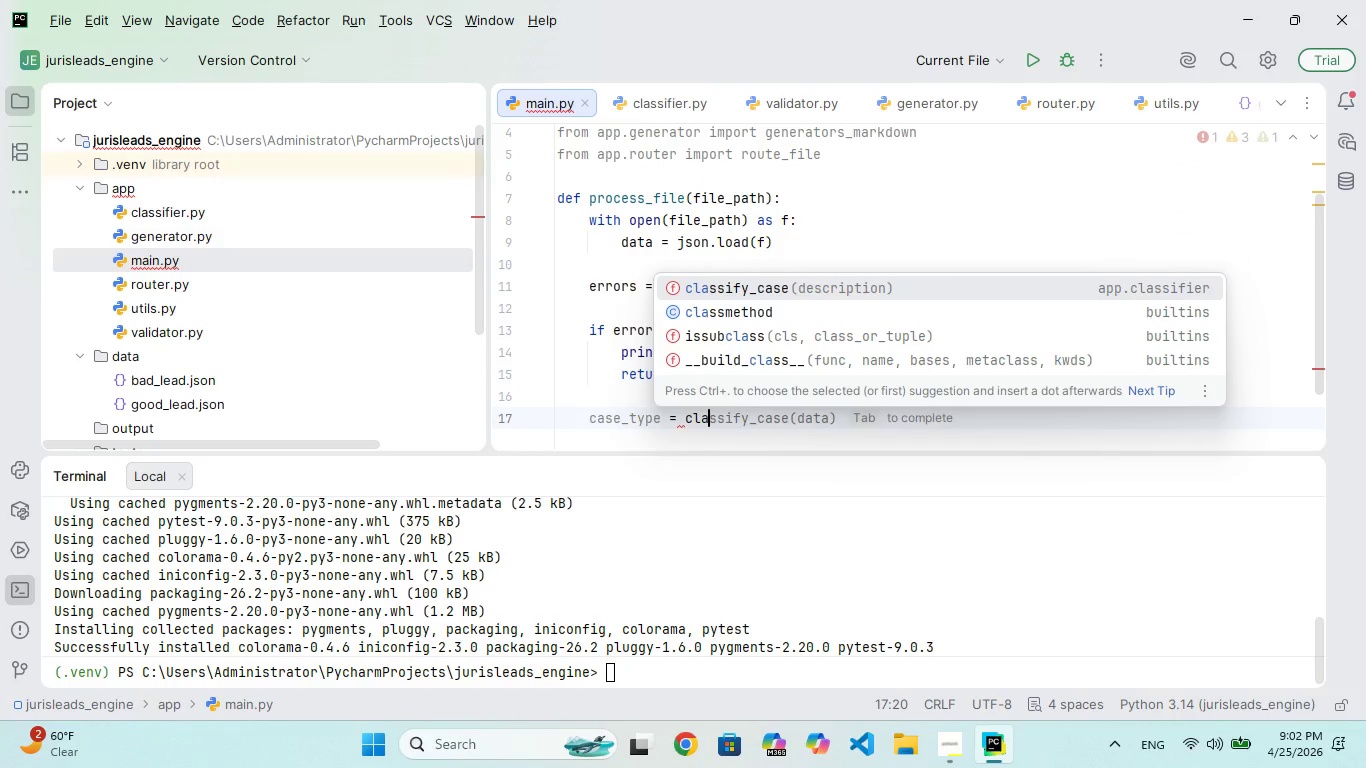 
key(Enter)
 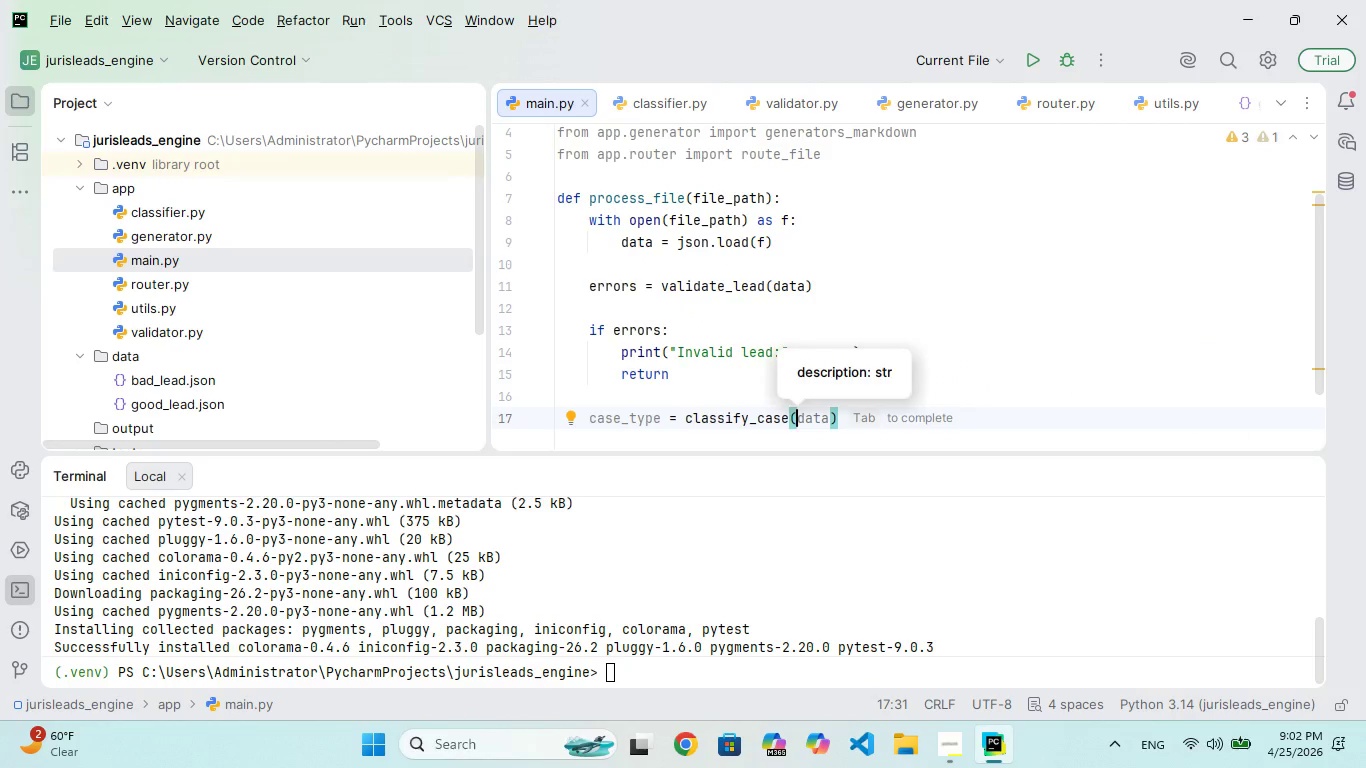 
type(data["descrip)
 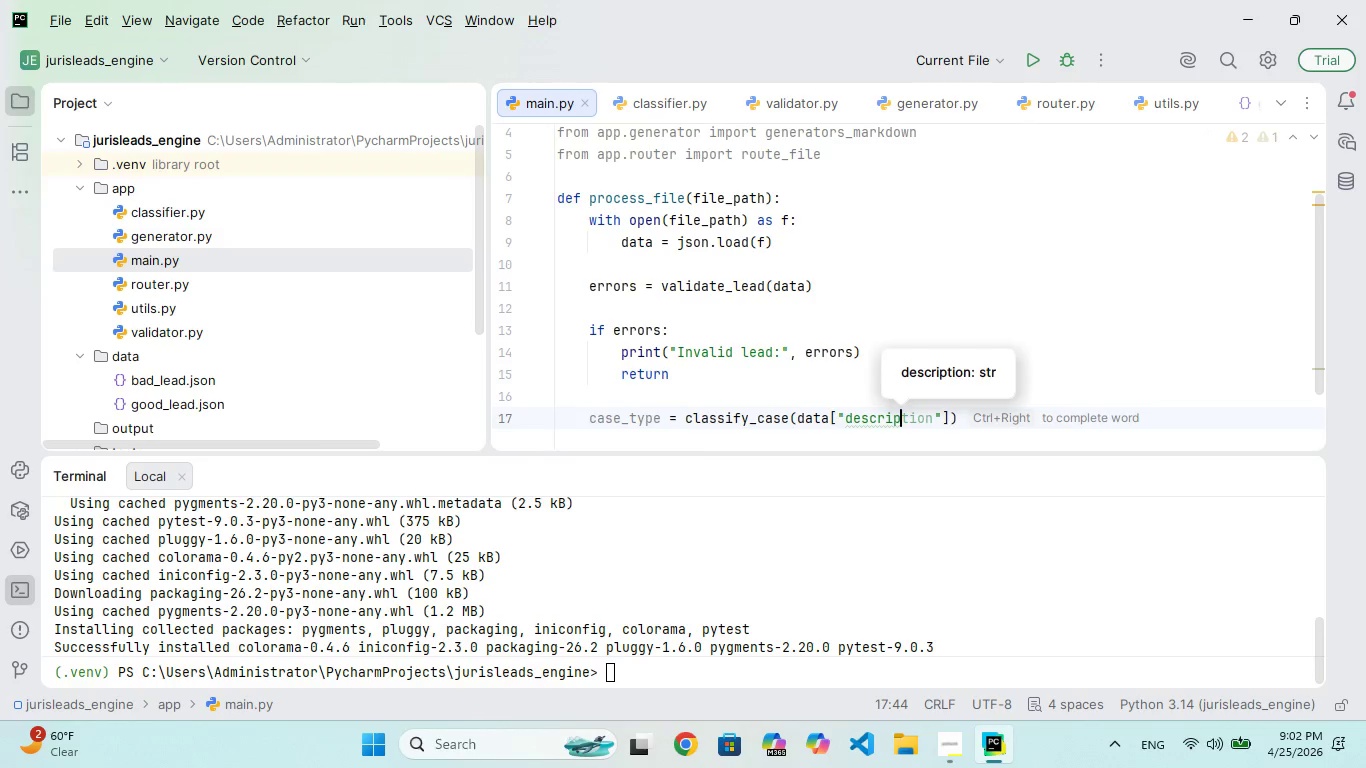 
key(Enter)
 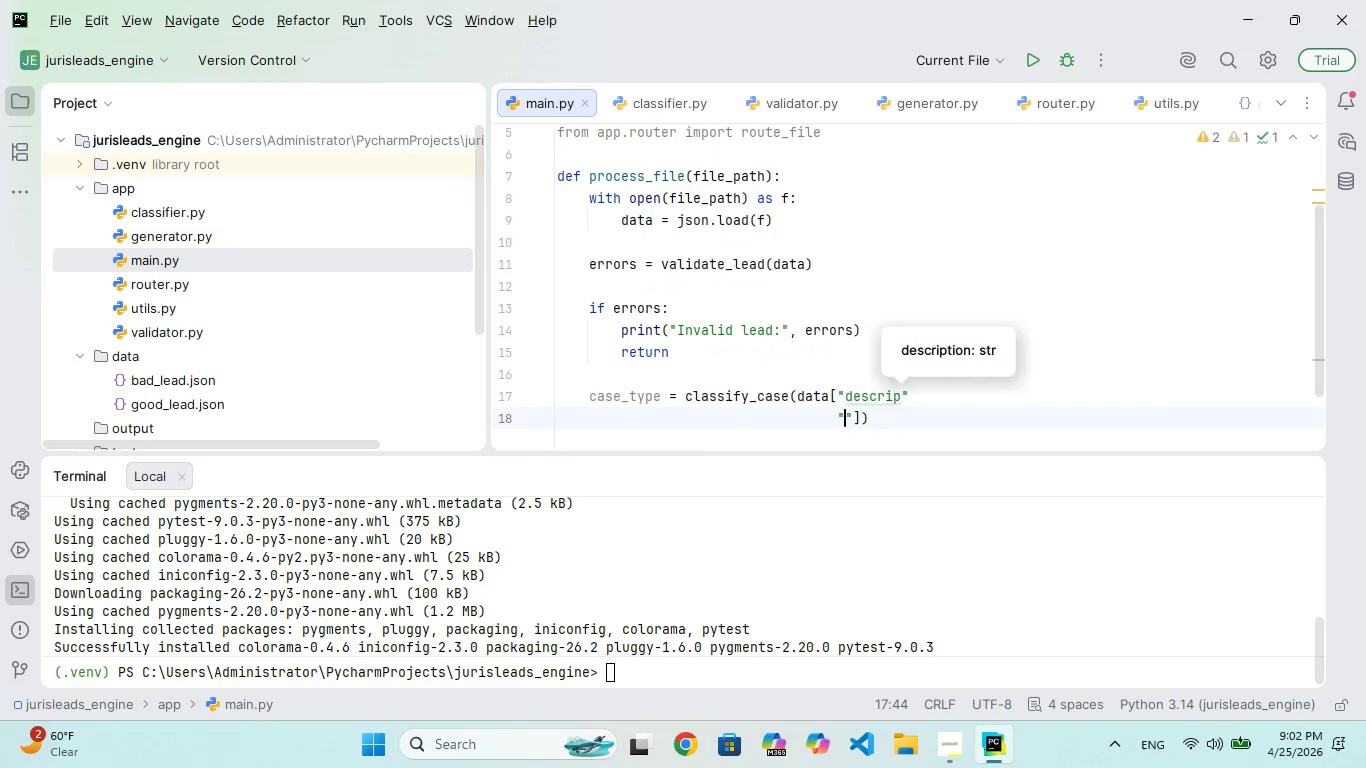 
key(Enter)
 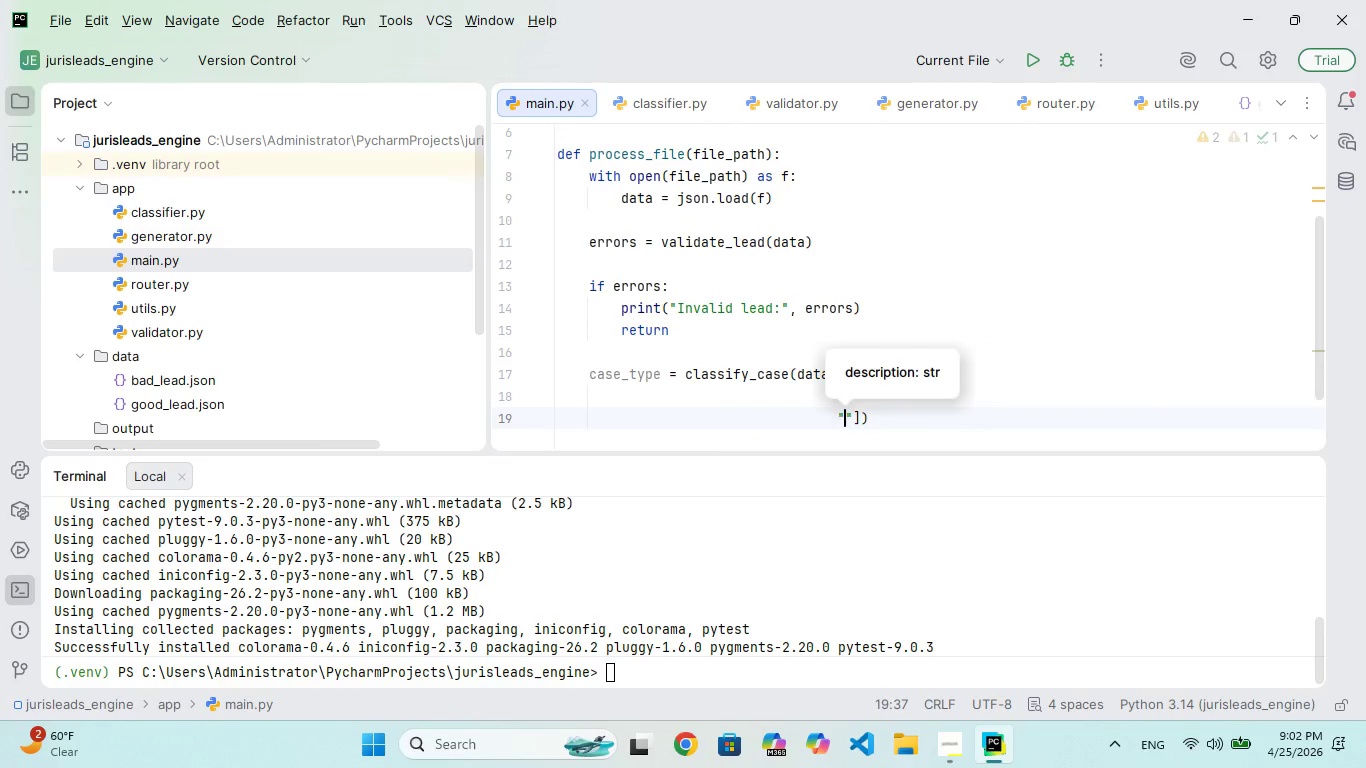 
key(Backspace)
 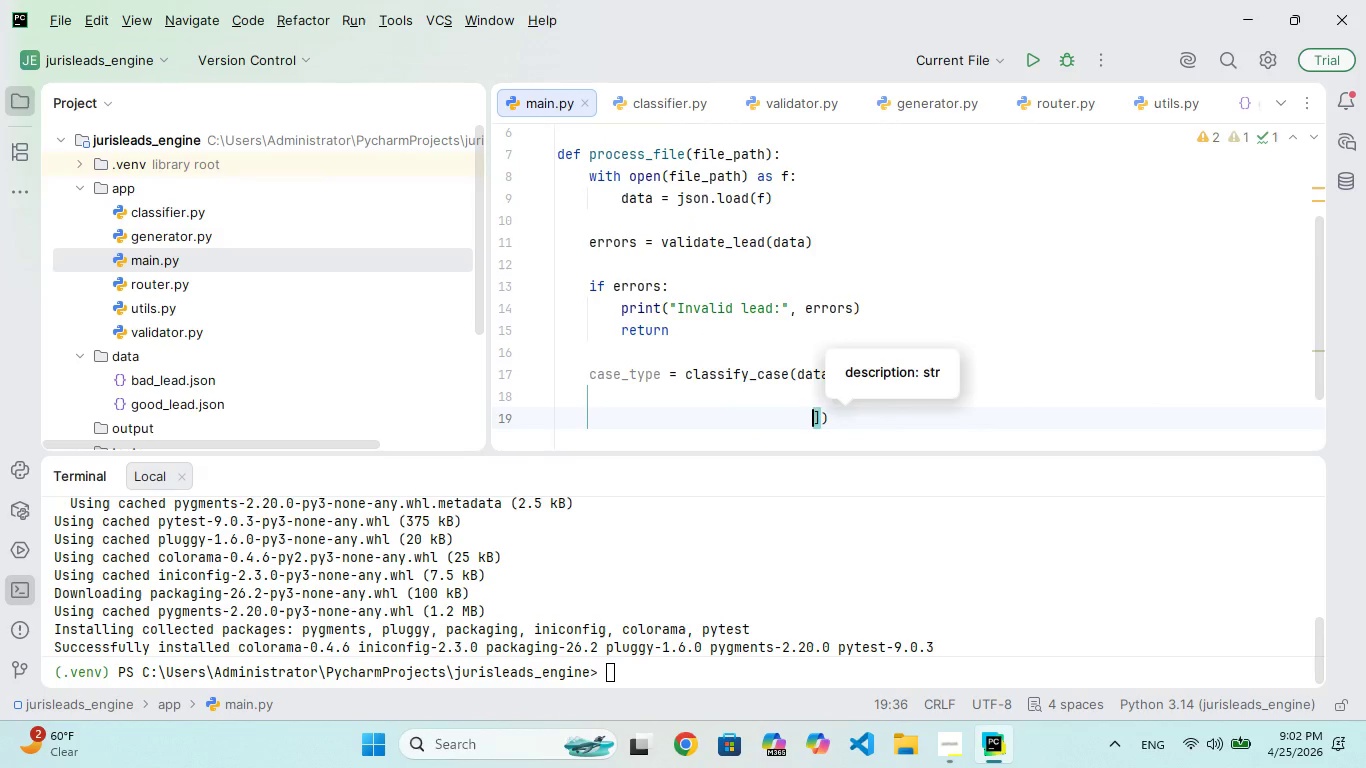 
key(Backspace)
 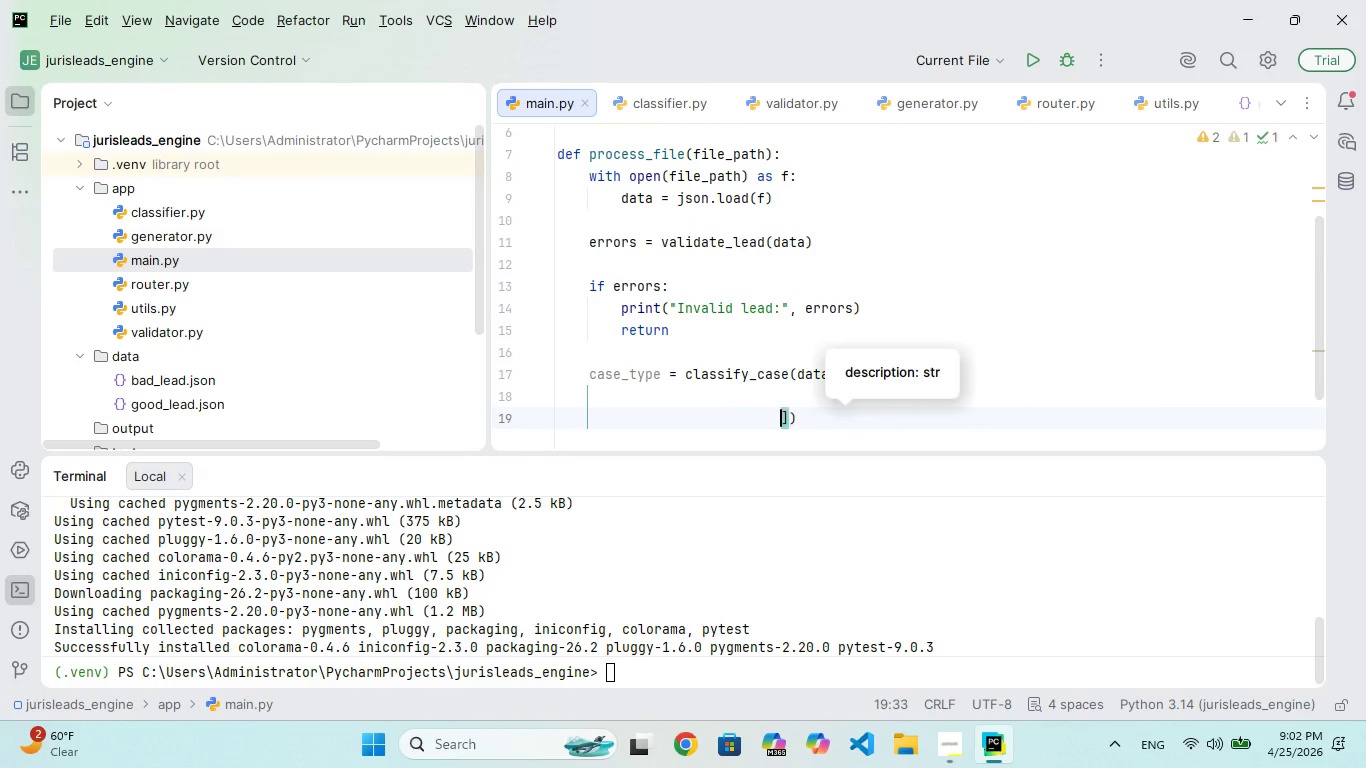 
key(Backspace)
 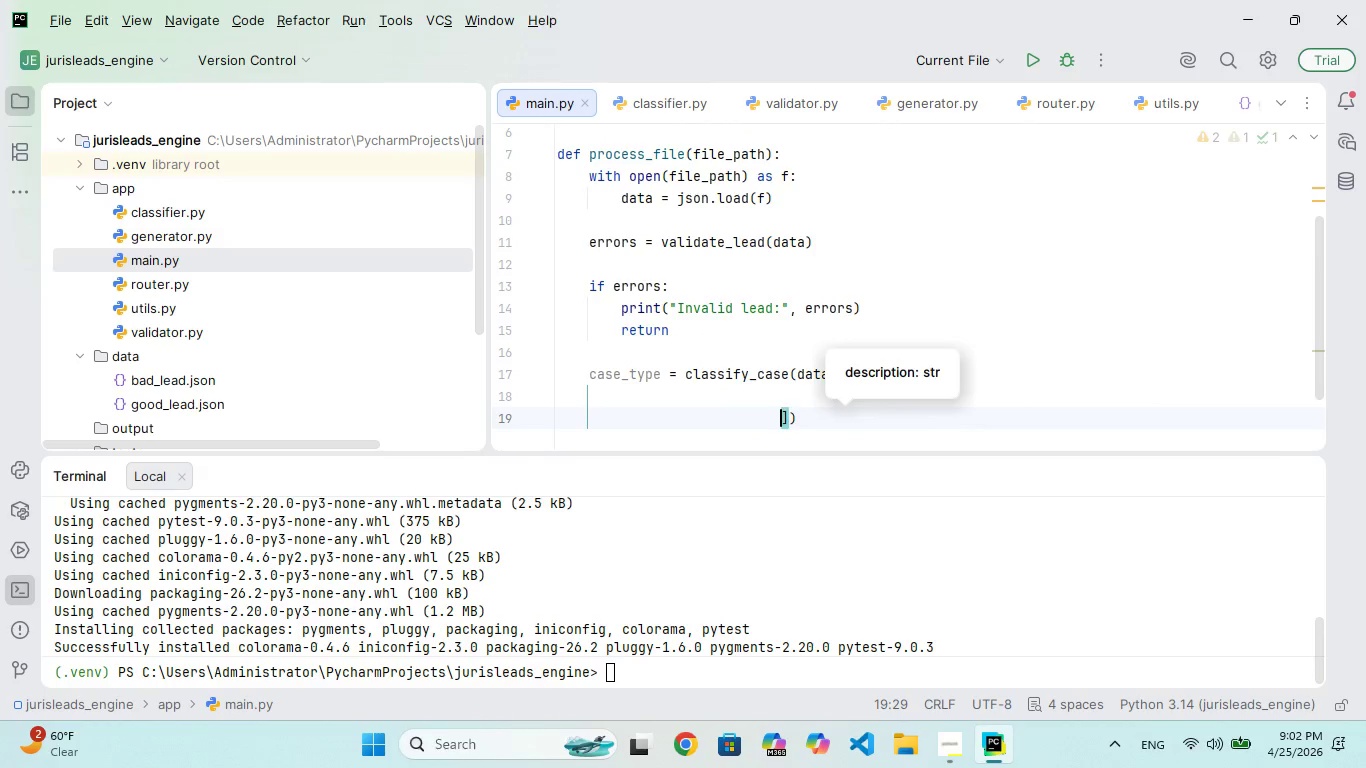 
key(Backspace)
 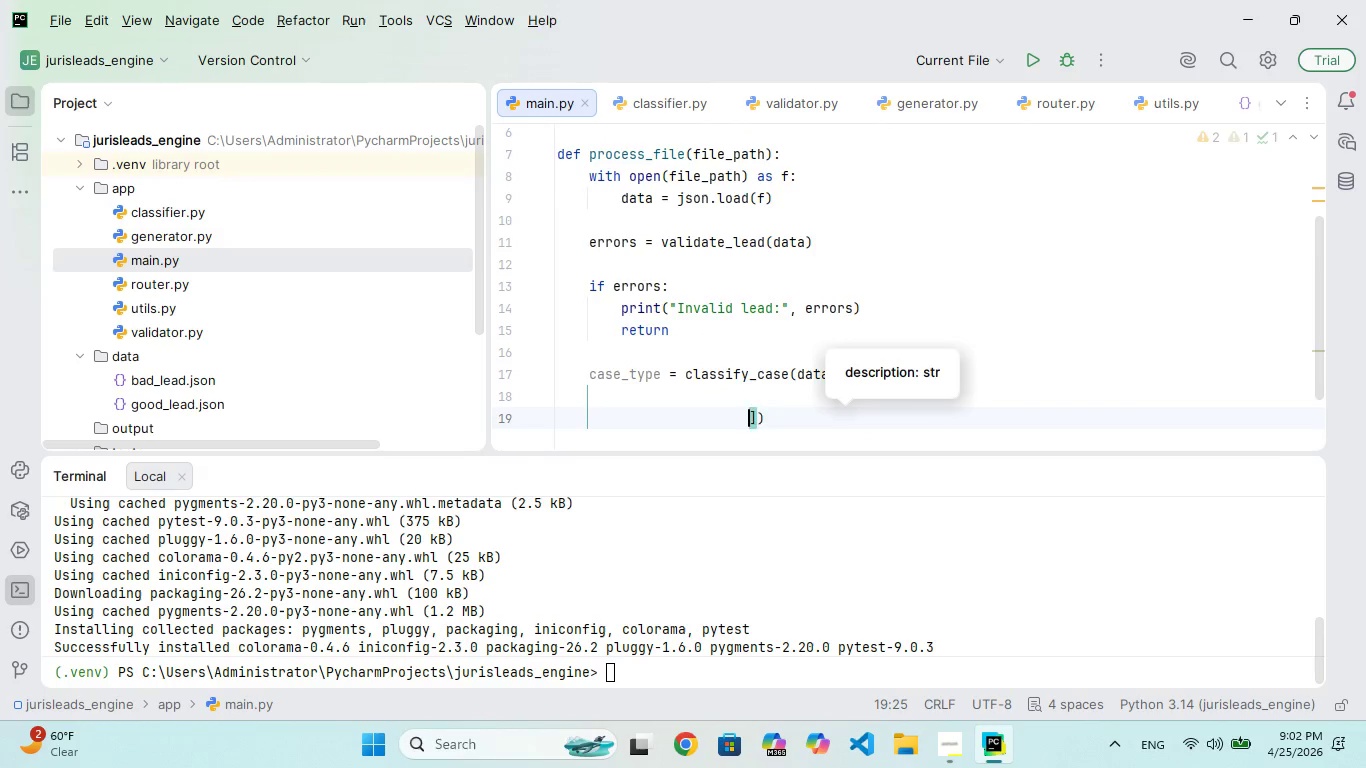 
key(Backspace)
 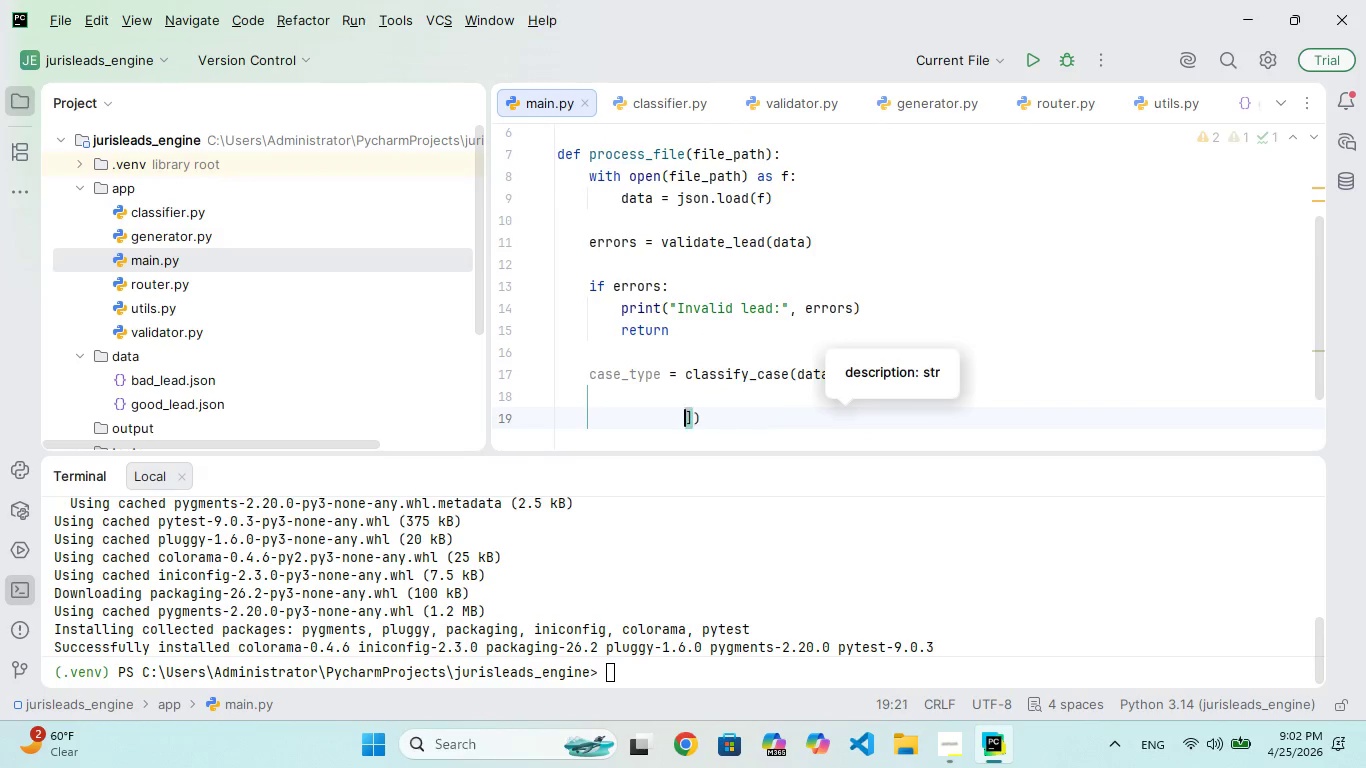 
key(Backspace)
 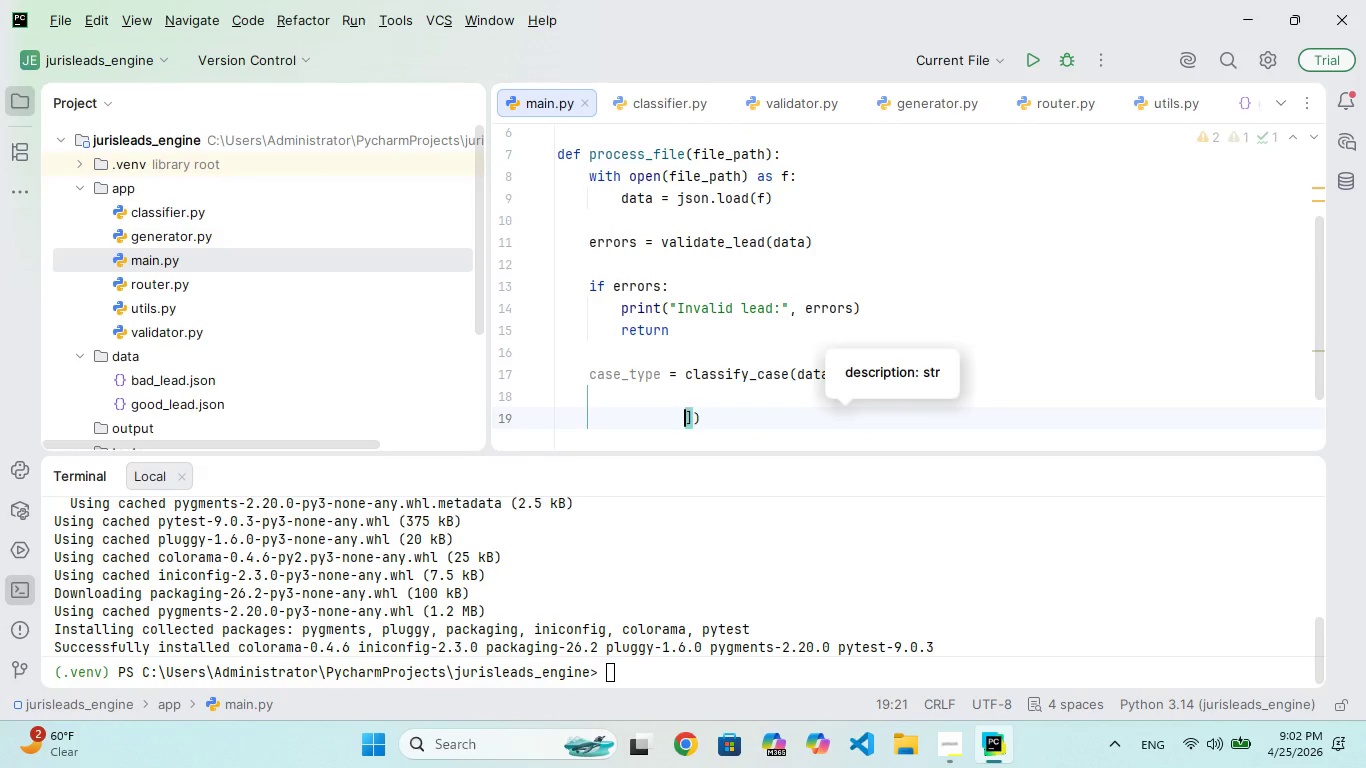 
key(Backspace)
 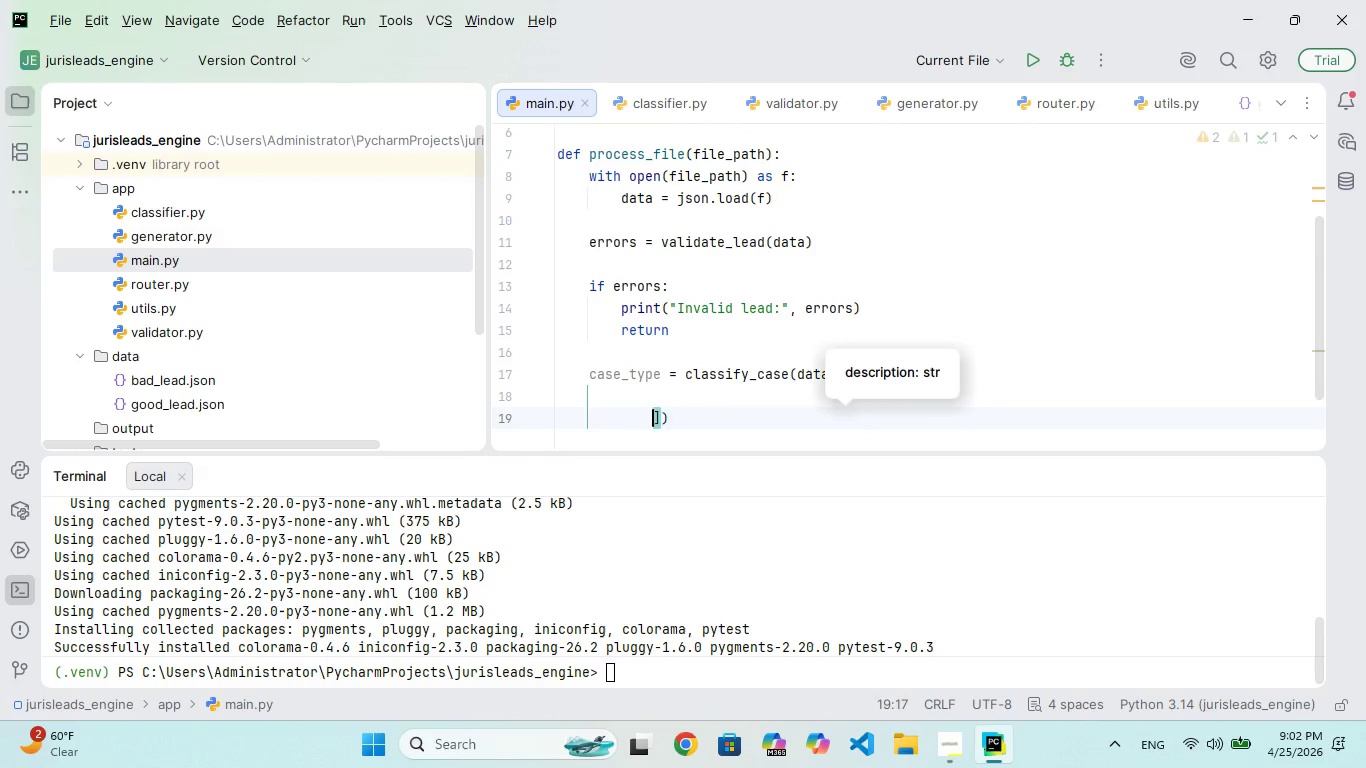 
key(Backspace)
 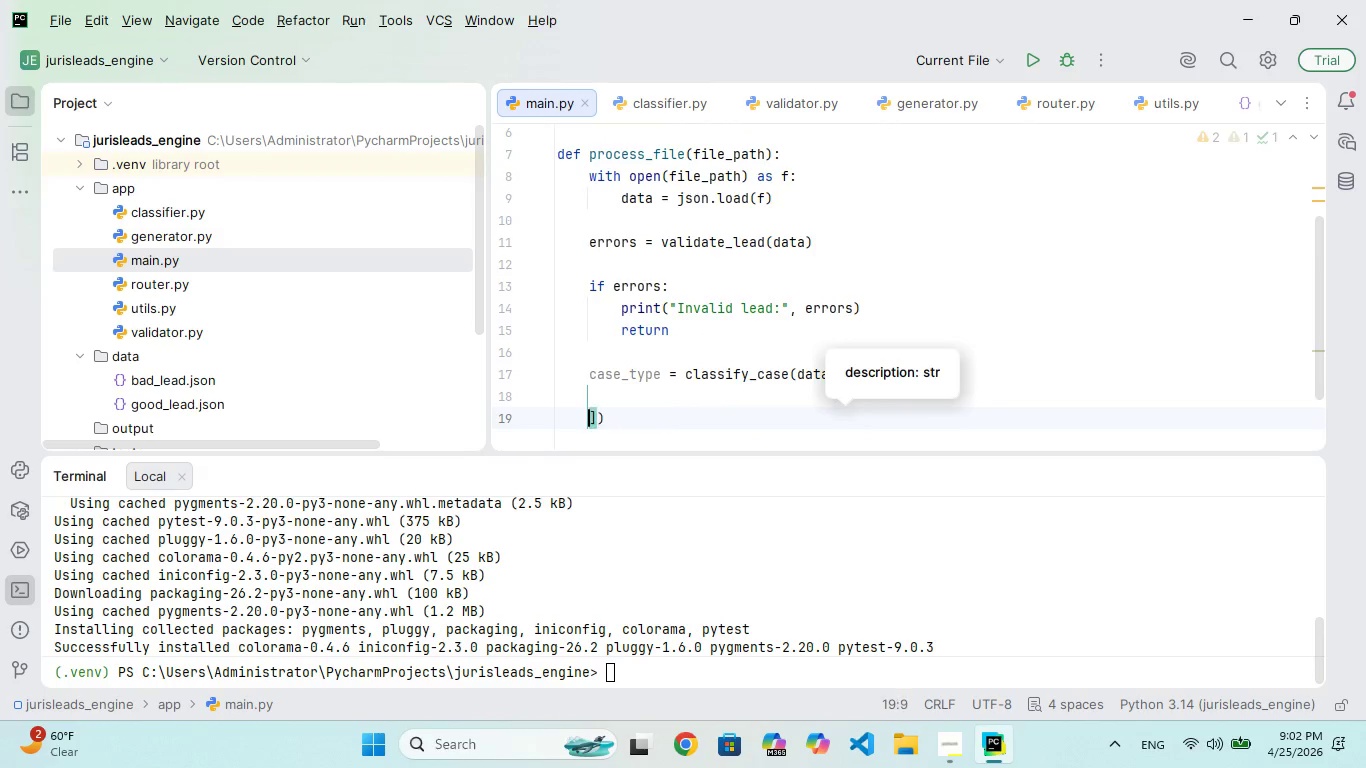 
key(Backspace)
 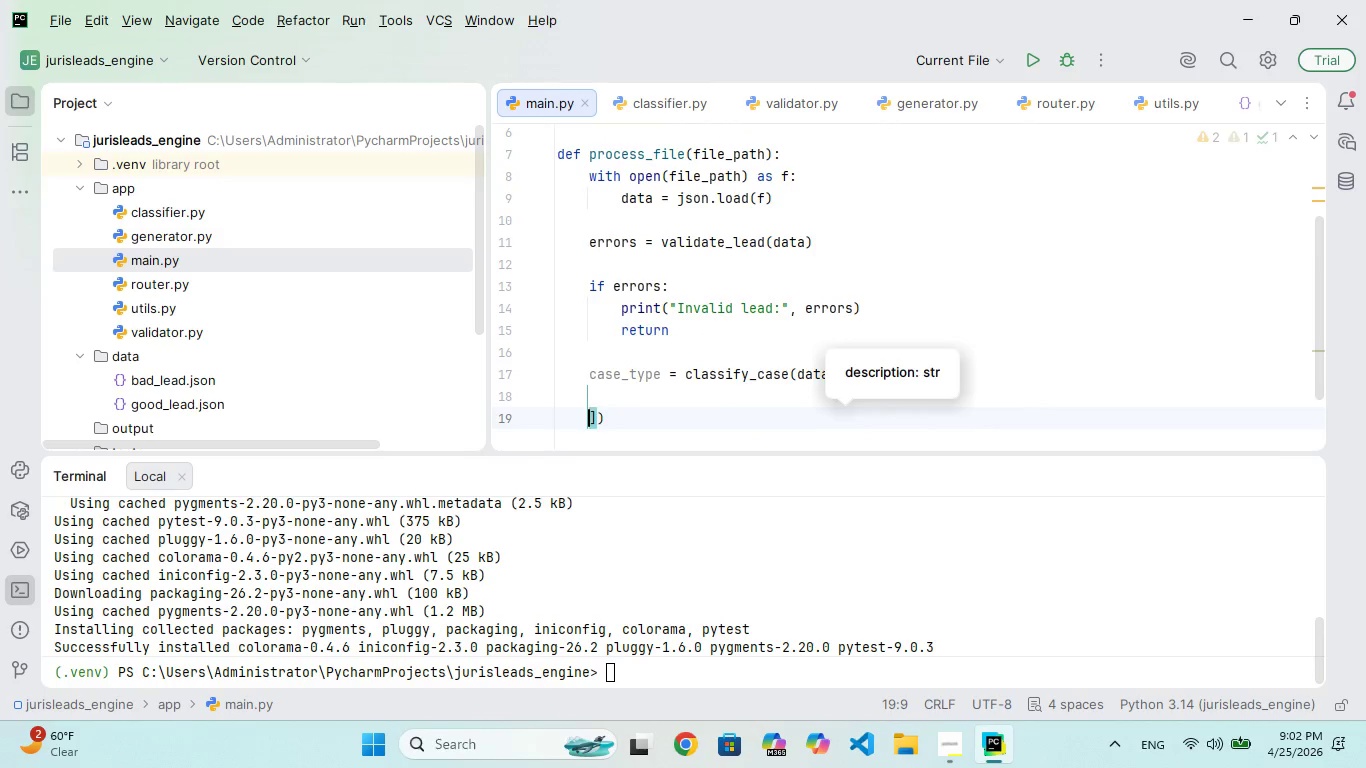 
key(Backspace)
 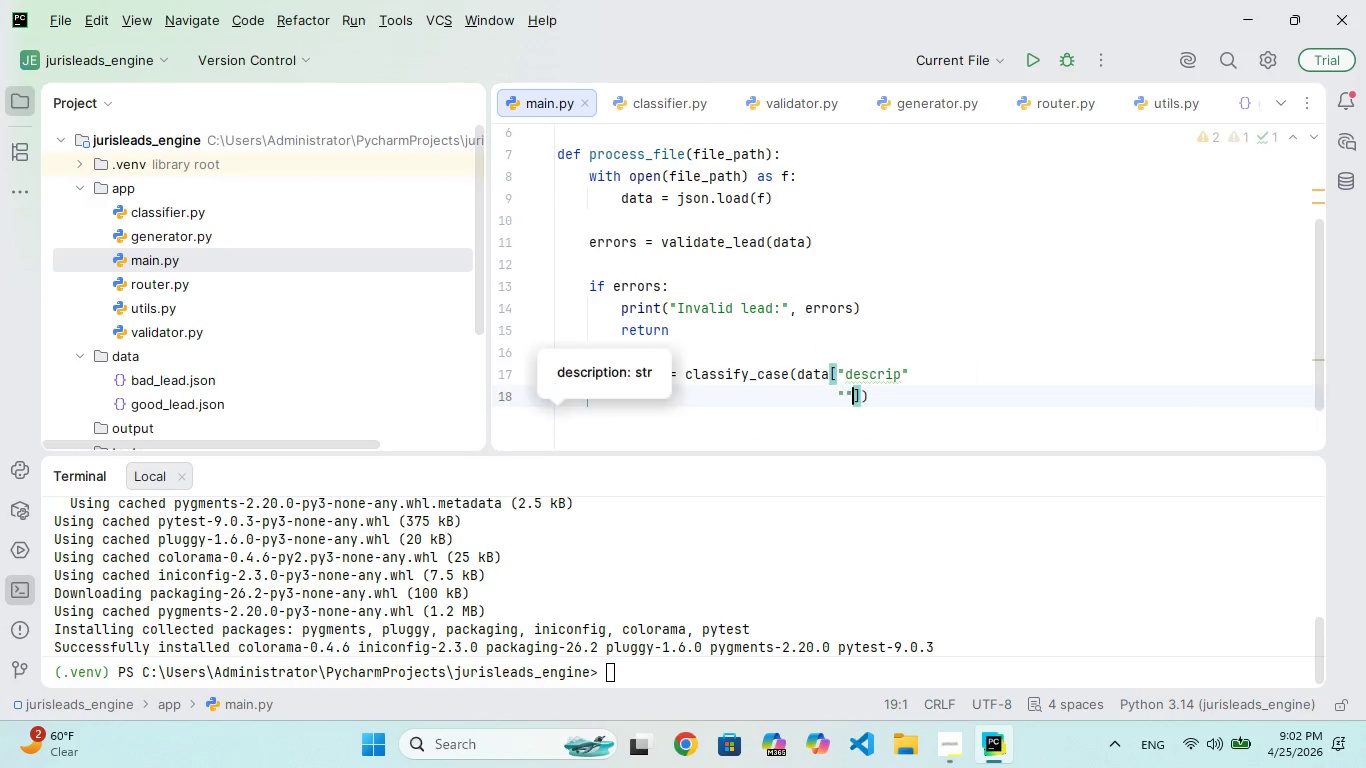 
key(Backspace)
 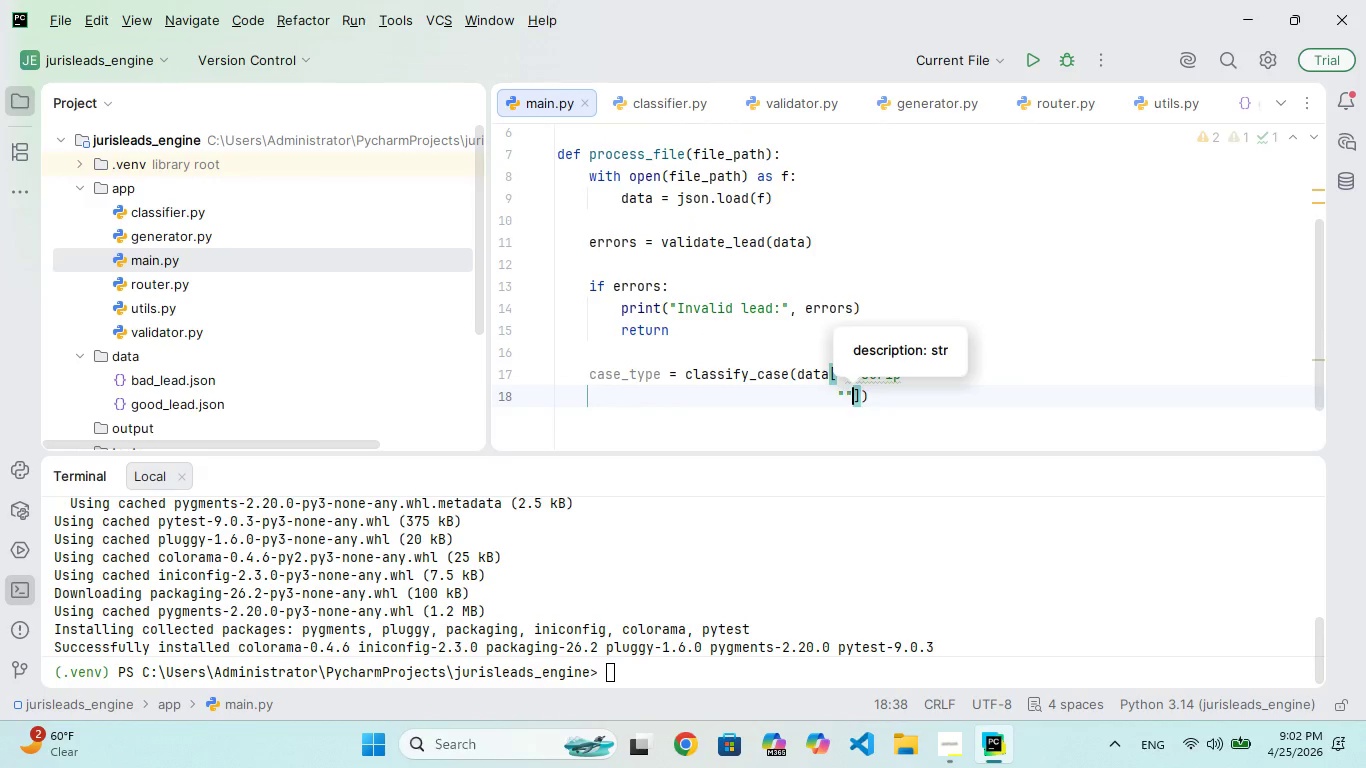 
key(Backspace)
 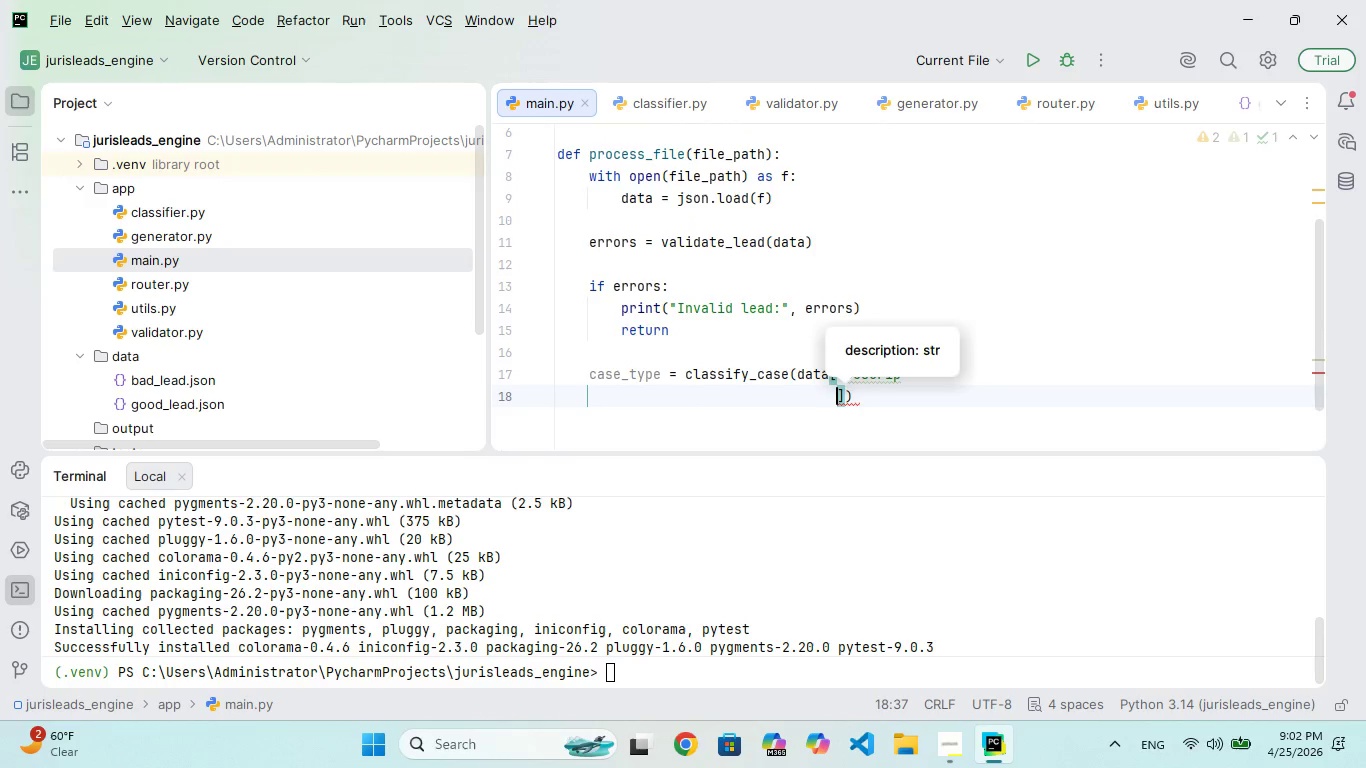 
key(Backspace)
 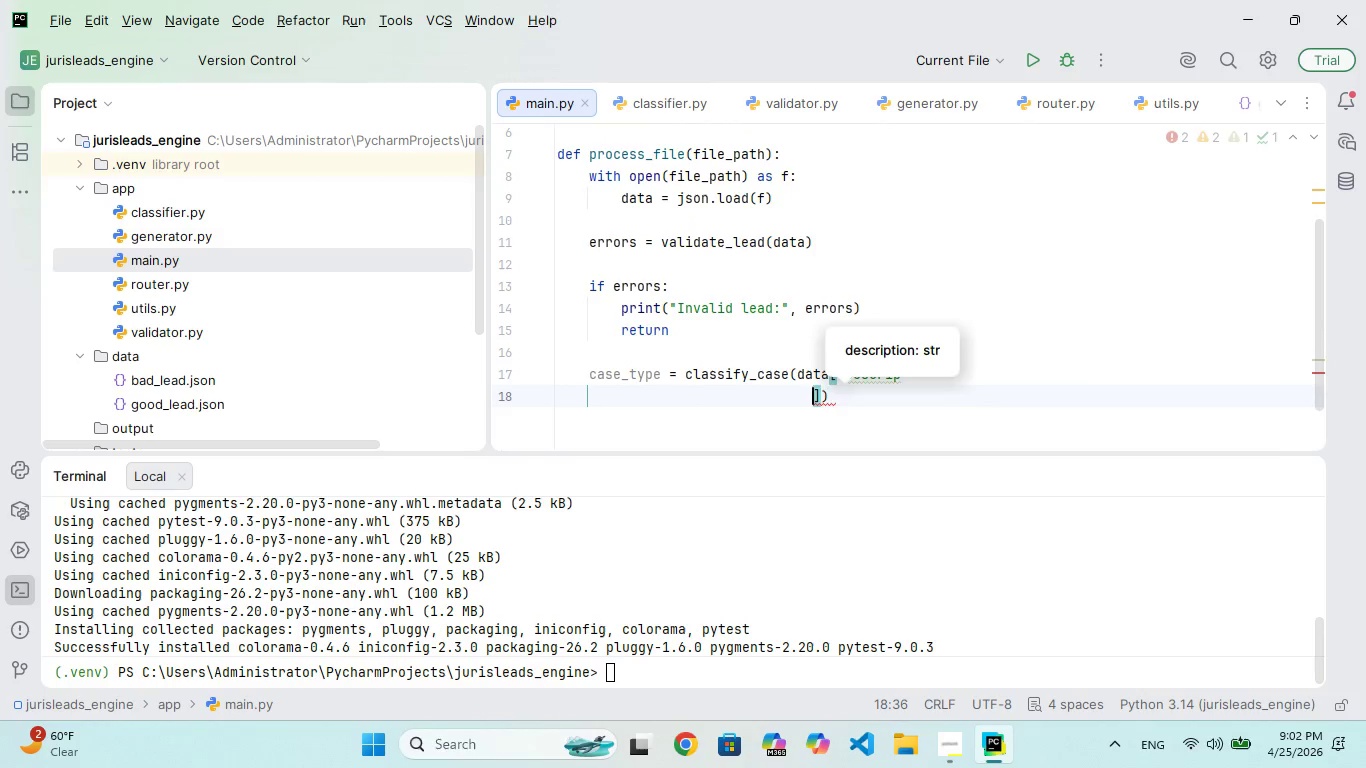 
key(Backspace)
 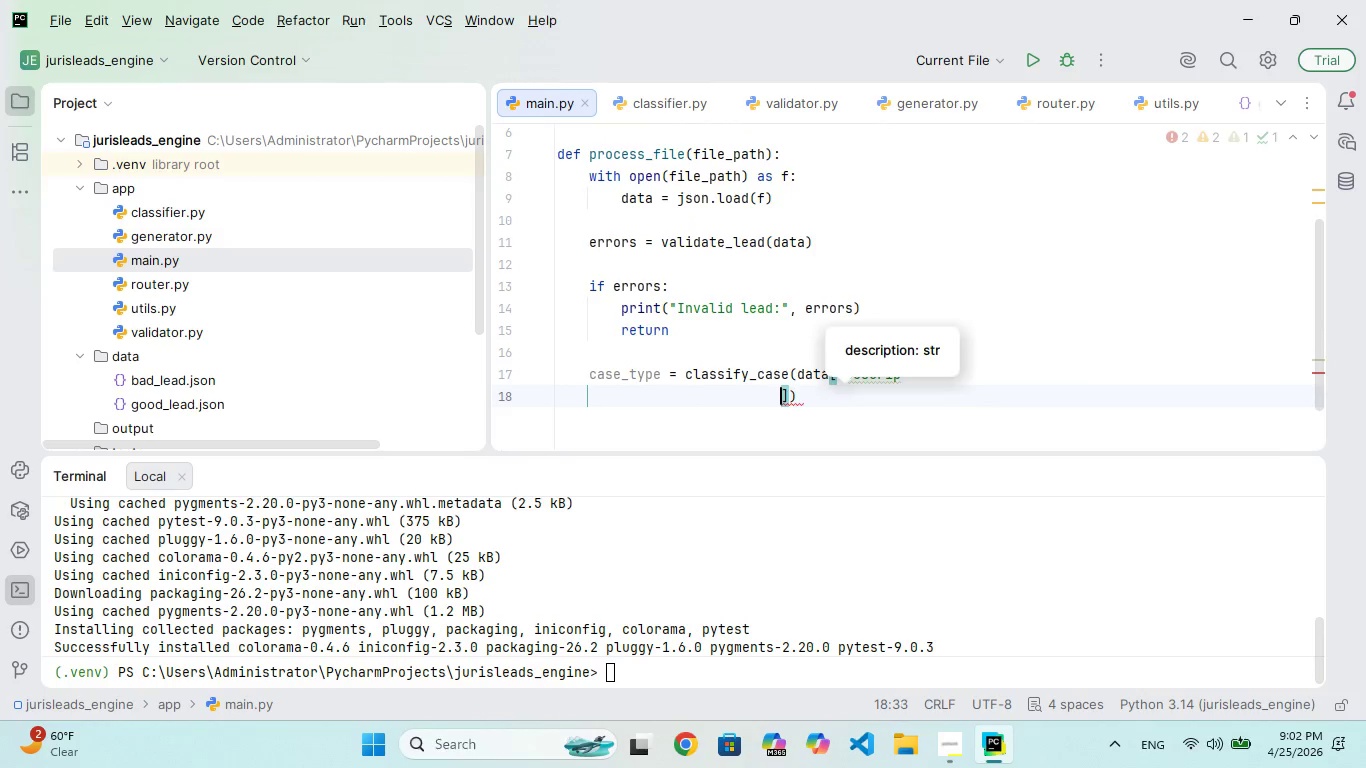 
key(Backspace)
 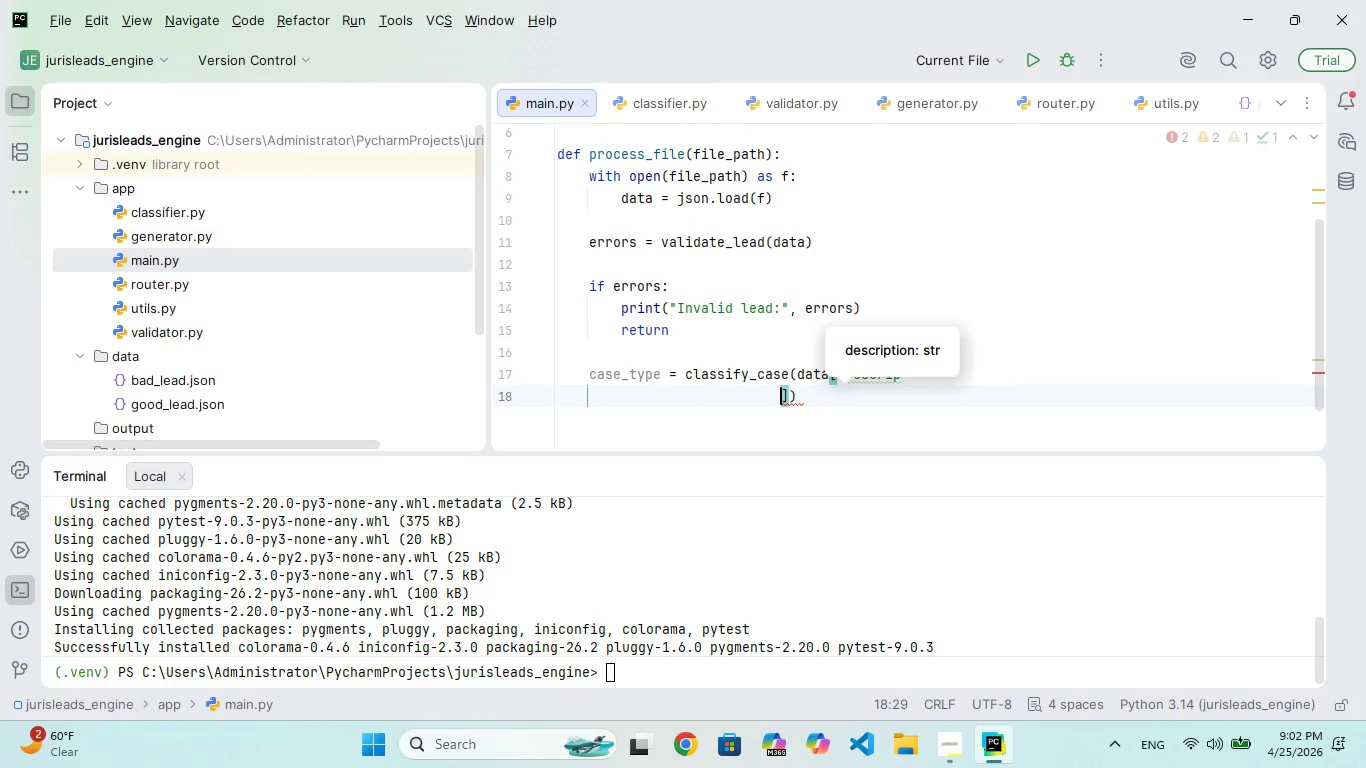 
key(Backspace)
 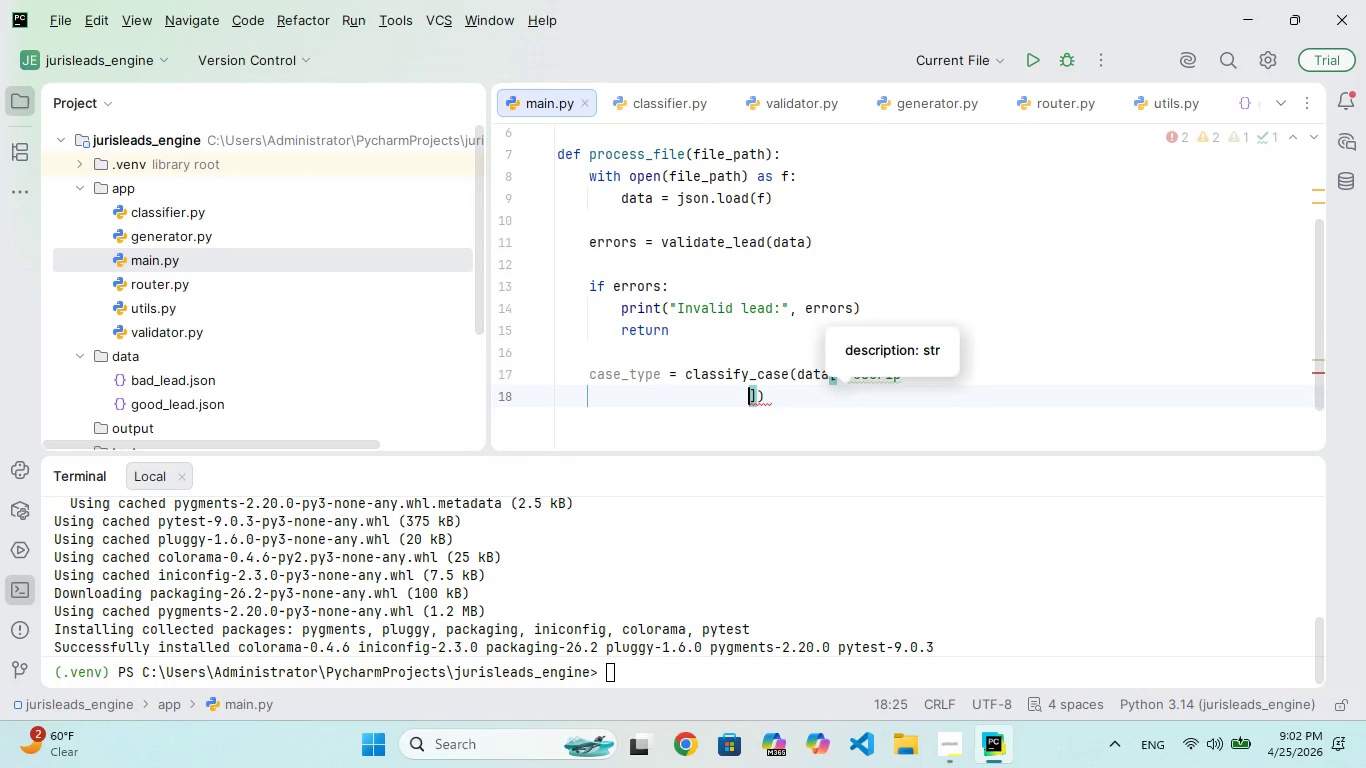 
key(Backspace)
 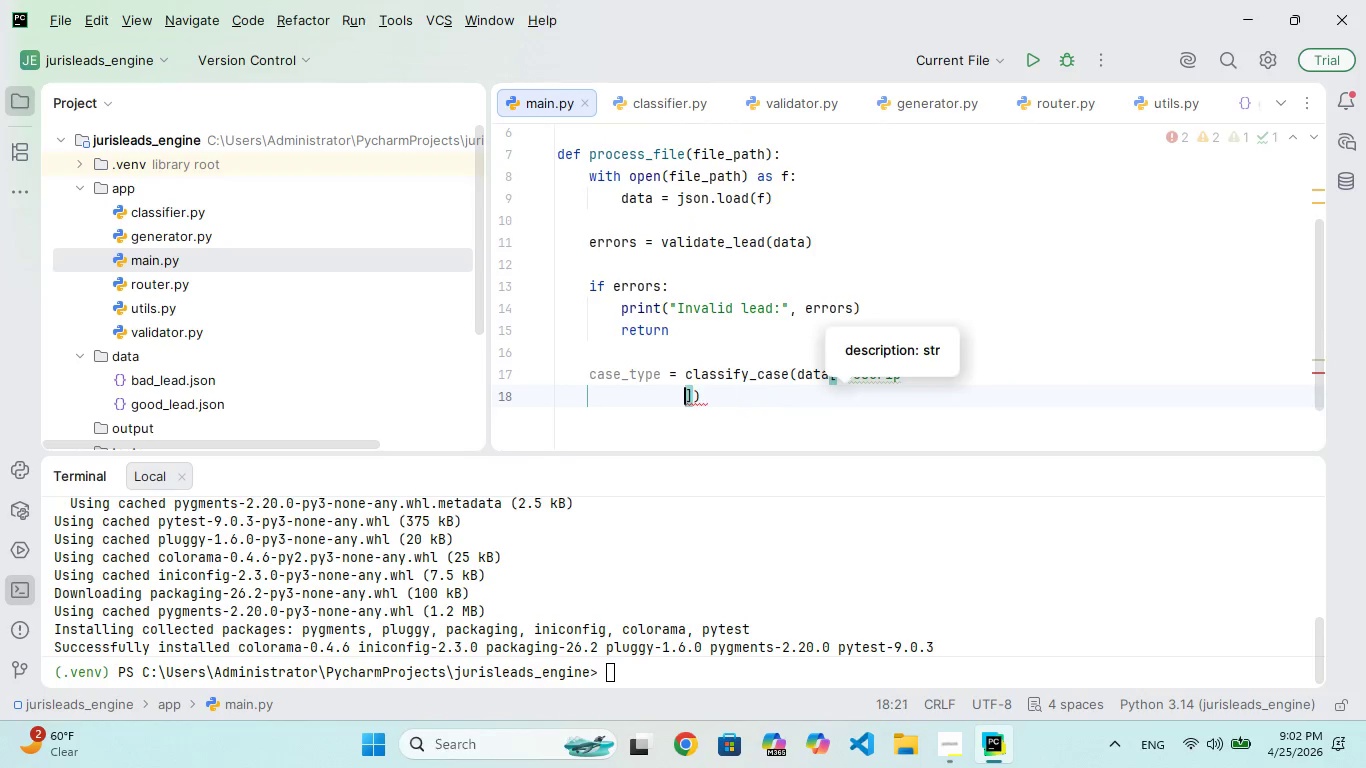 
key(Backspace)
 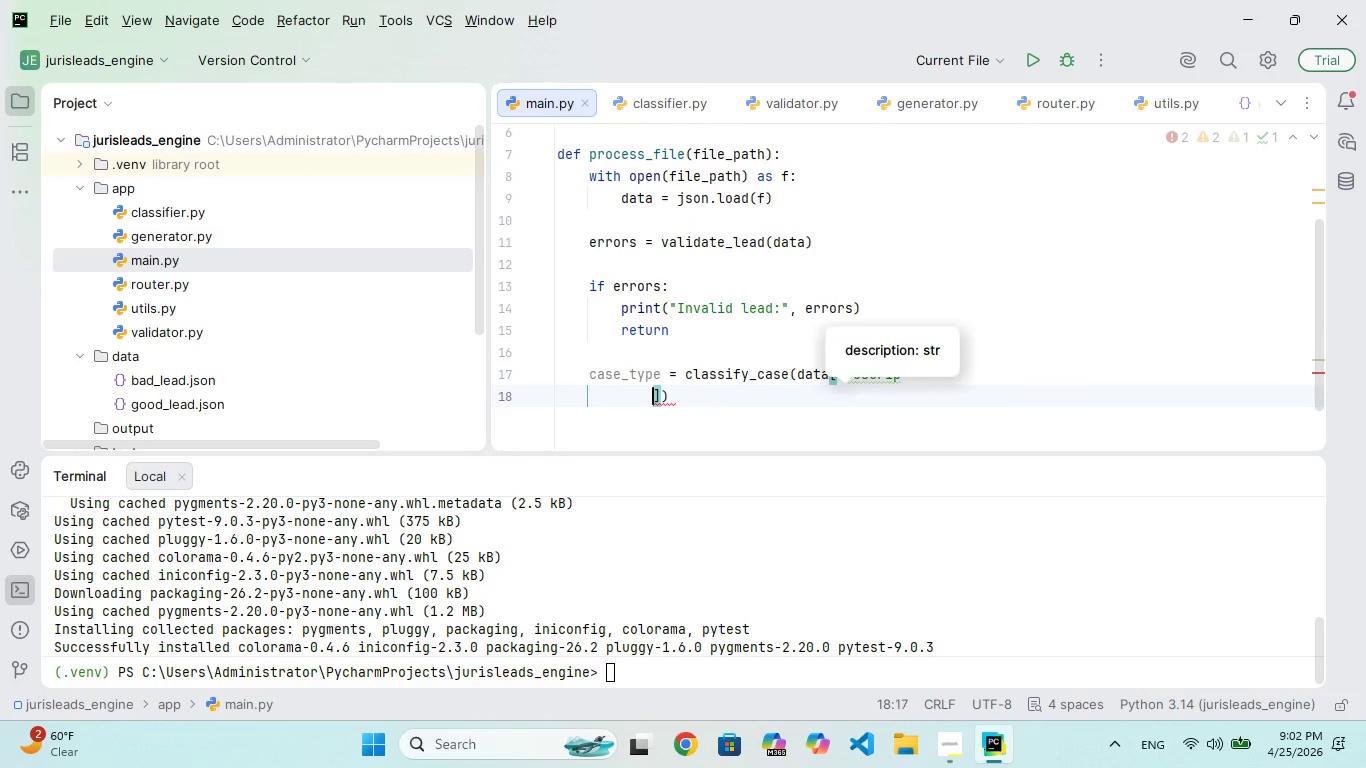 
key(Backspace)
 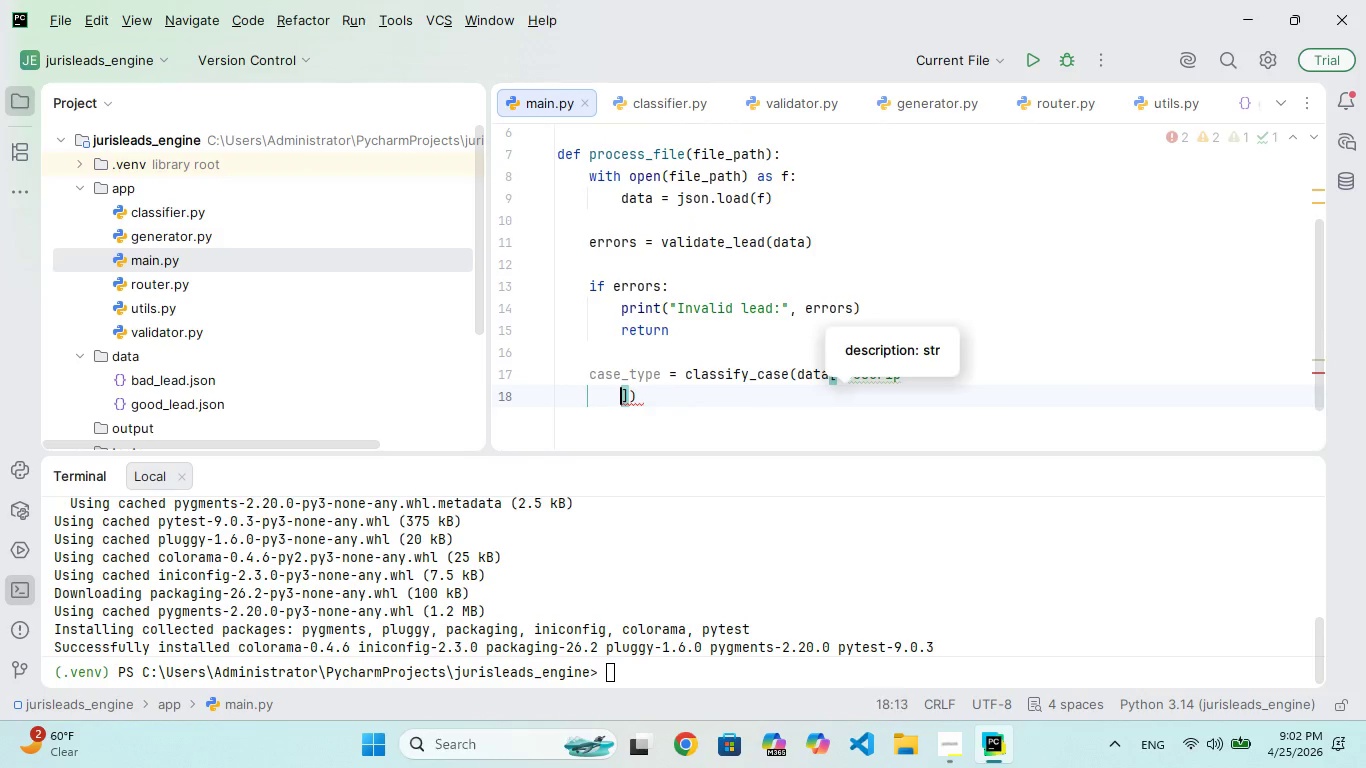 
key(Backspace)
 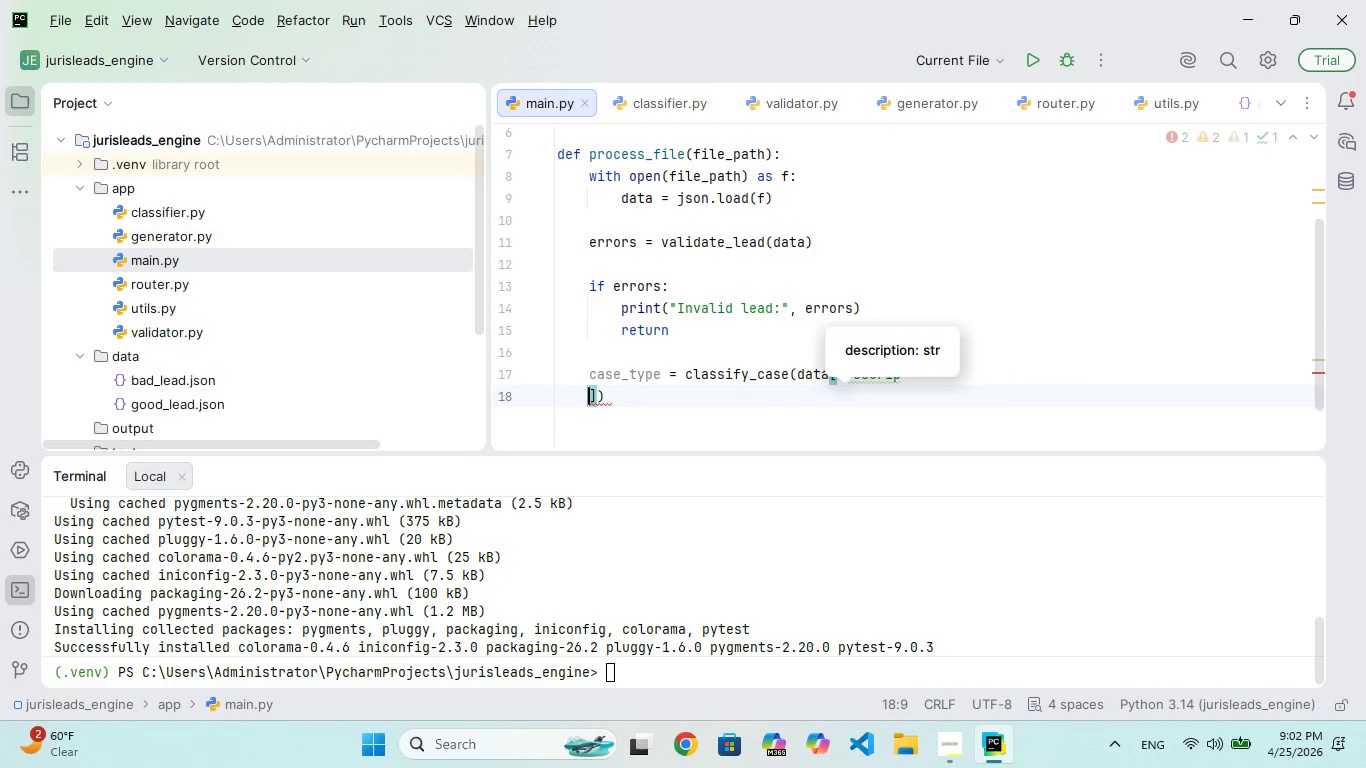 
key(Backspace)
 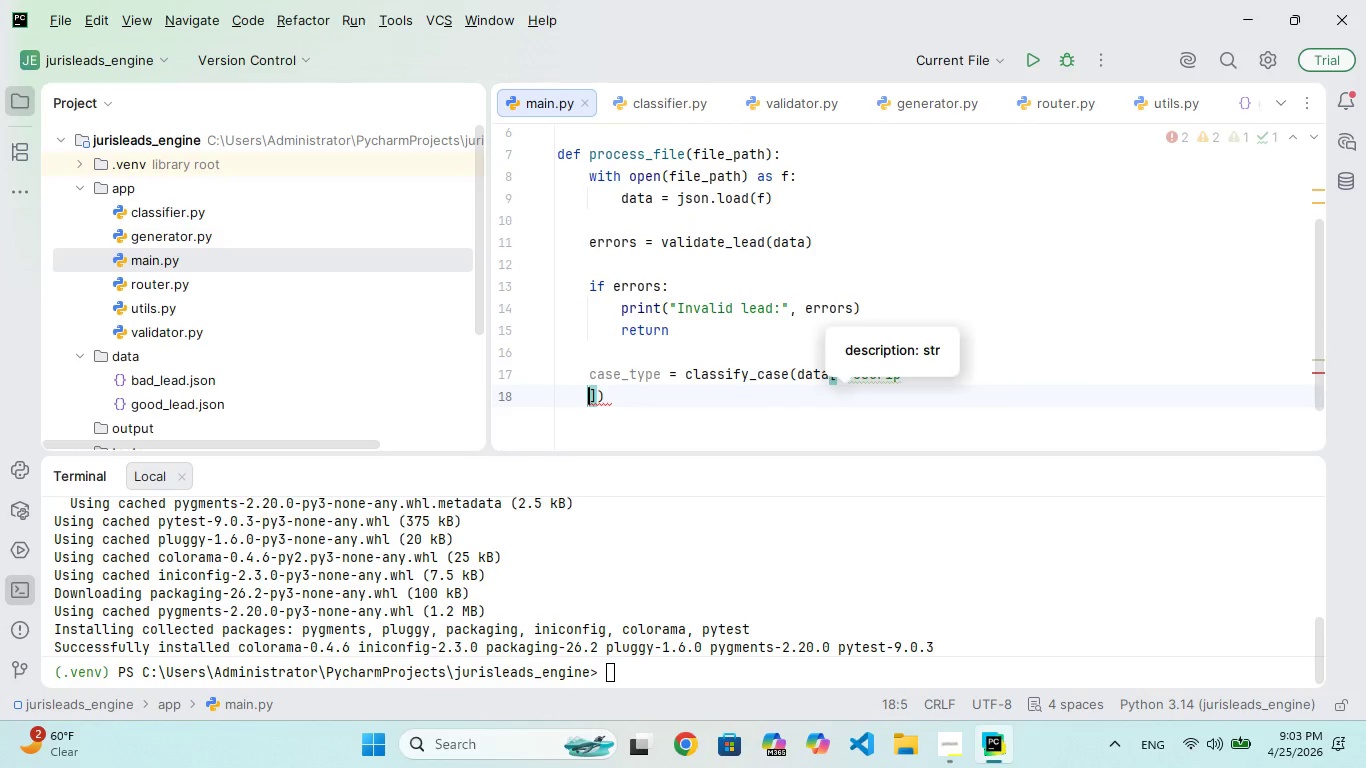 
key(Backspace)
 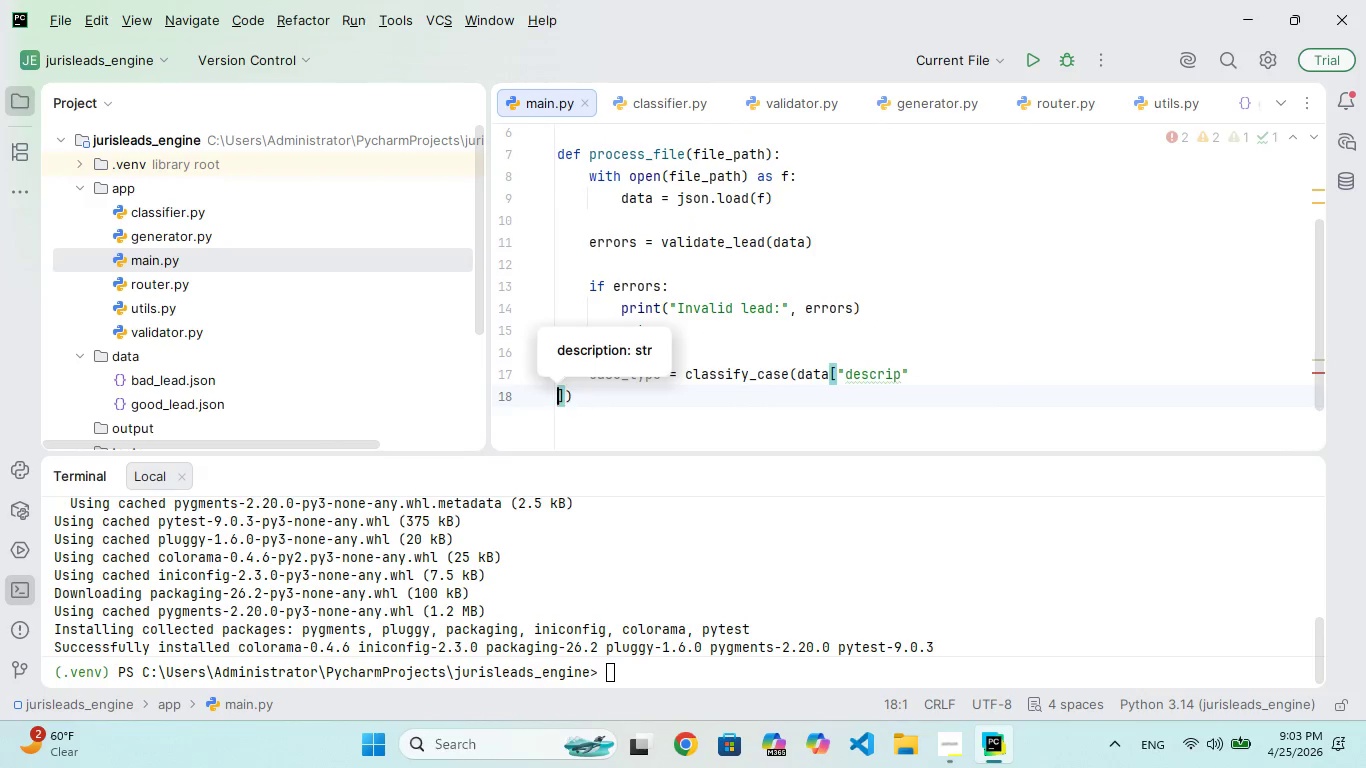 
key(Backspace)
 